 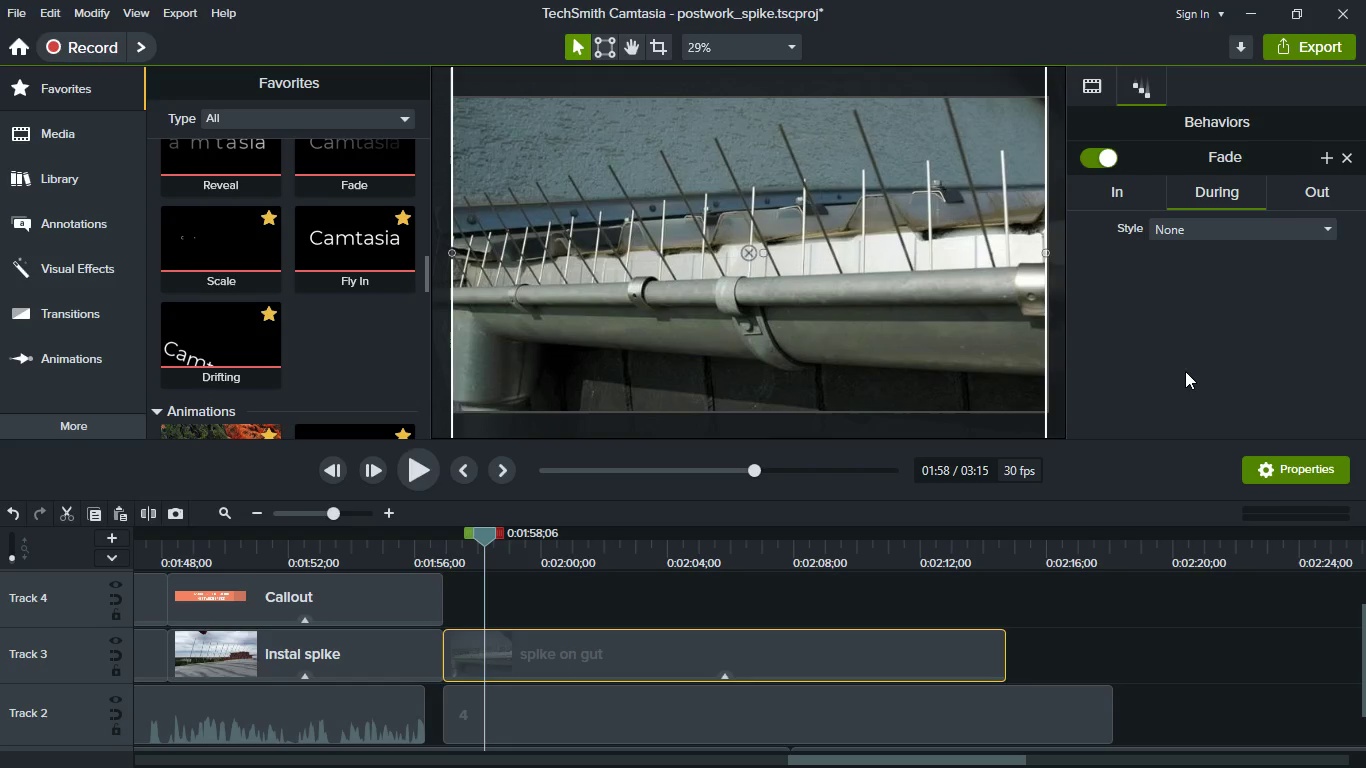 
left_click([1165, 646])
 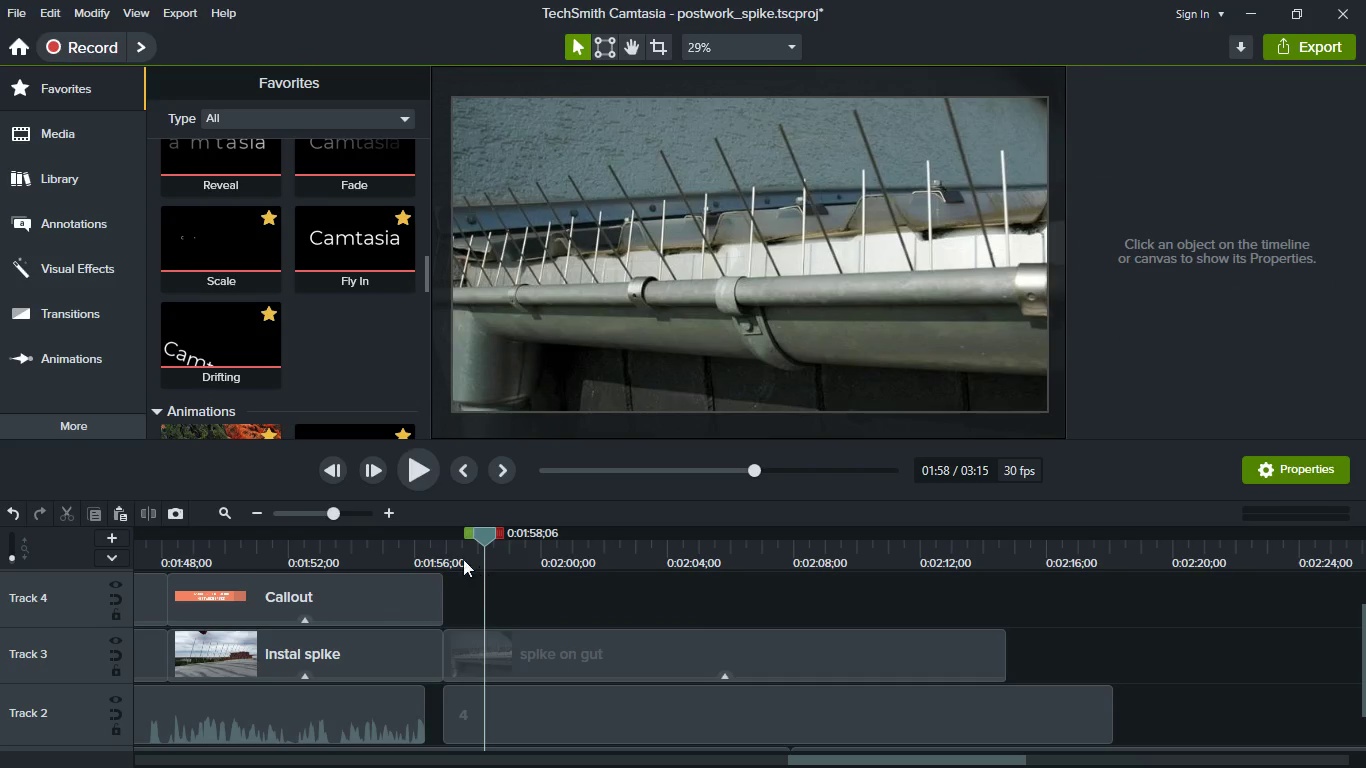 
left_click([438, 558])
 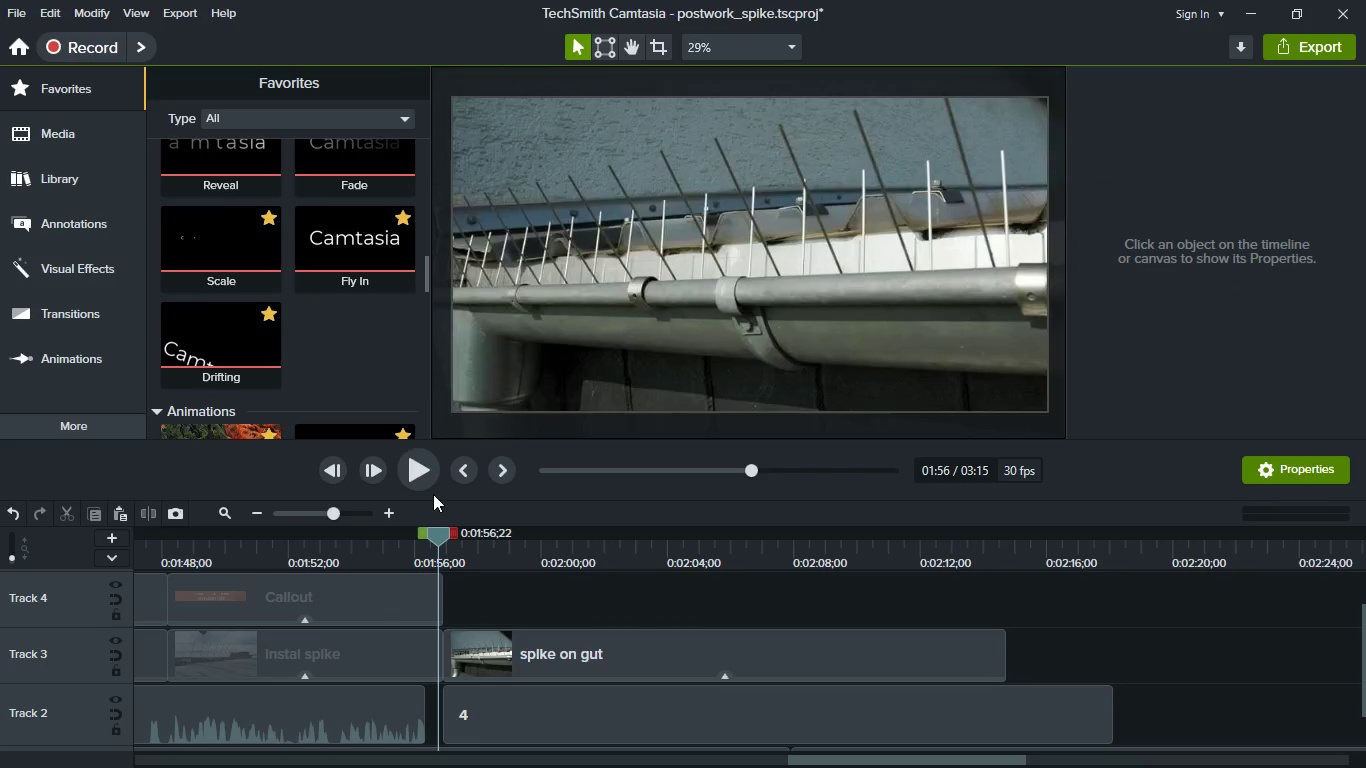 
left_click([428, 487])
 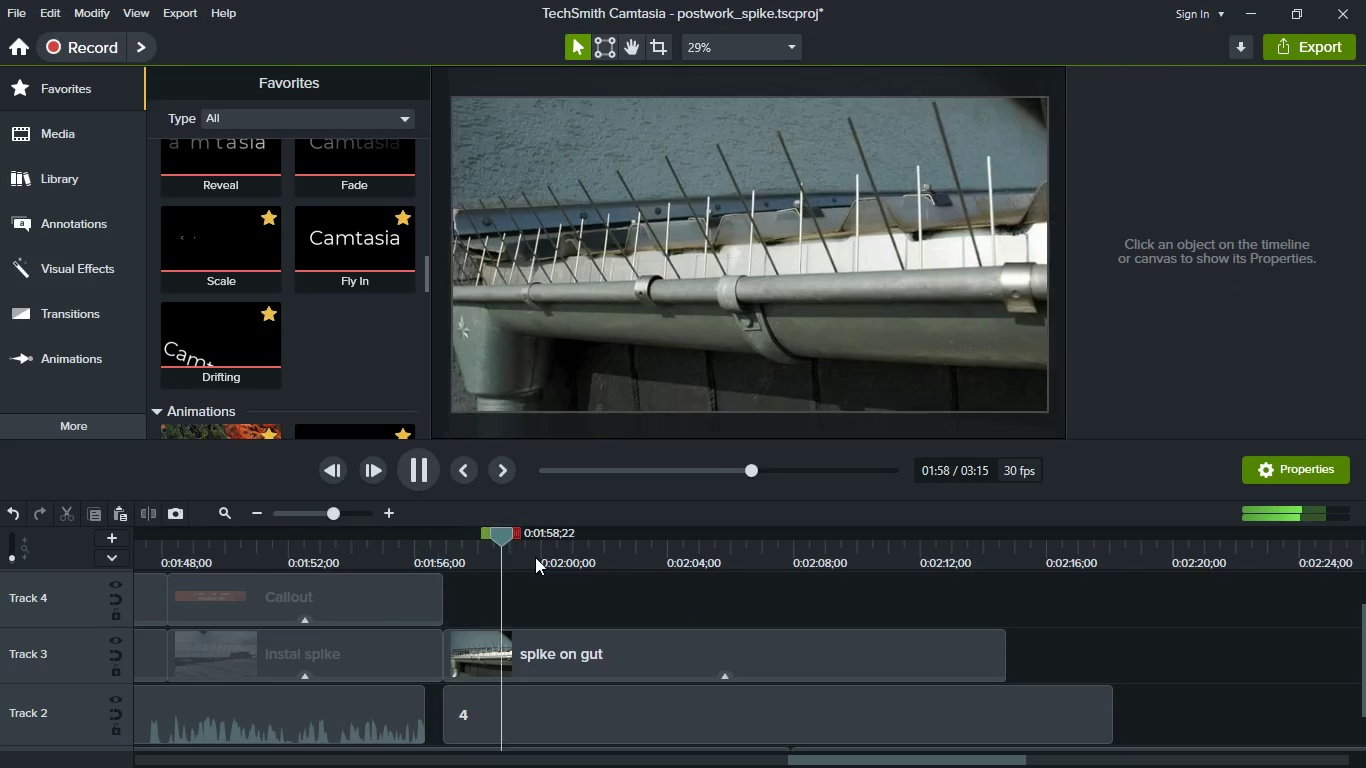 
key(Space)
 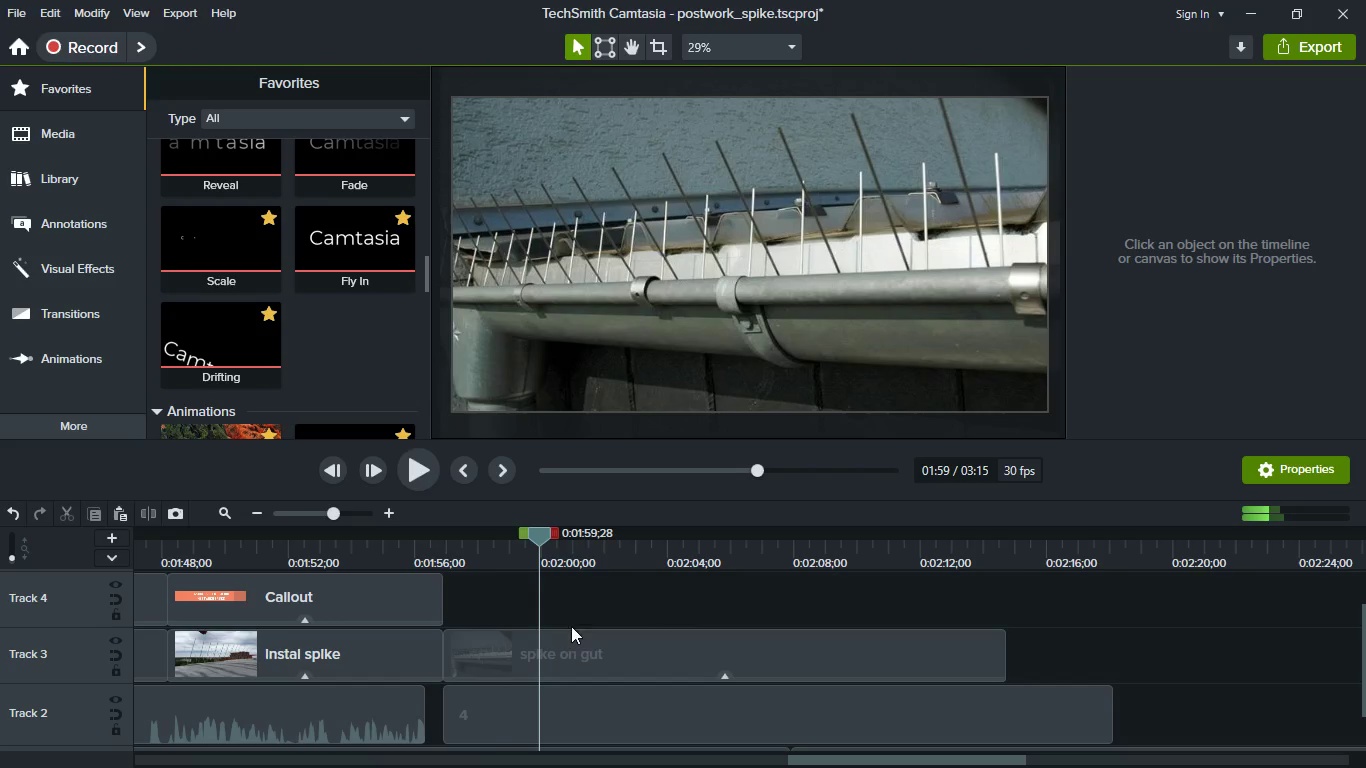 
left_click([608, 724])
 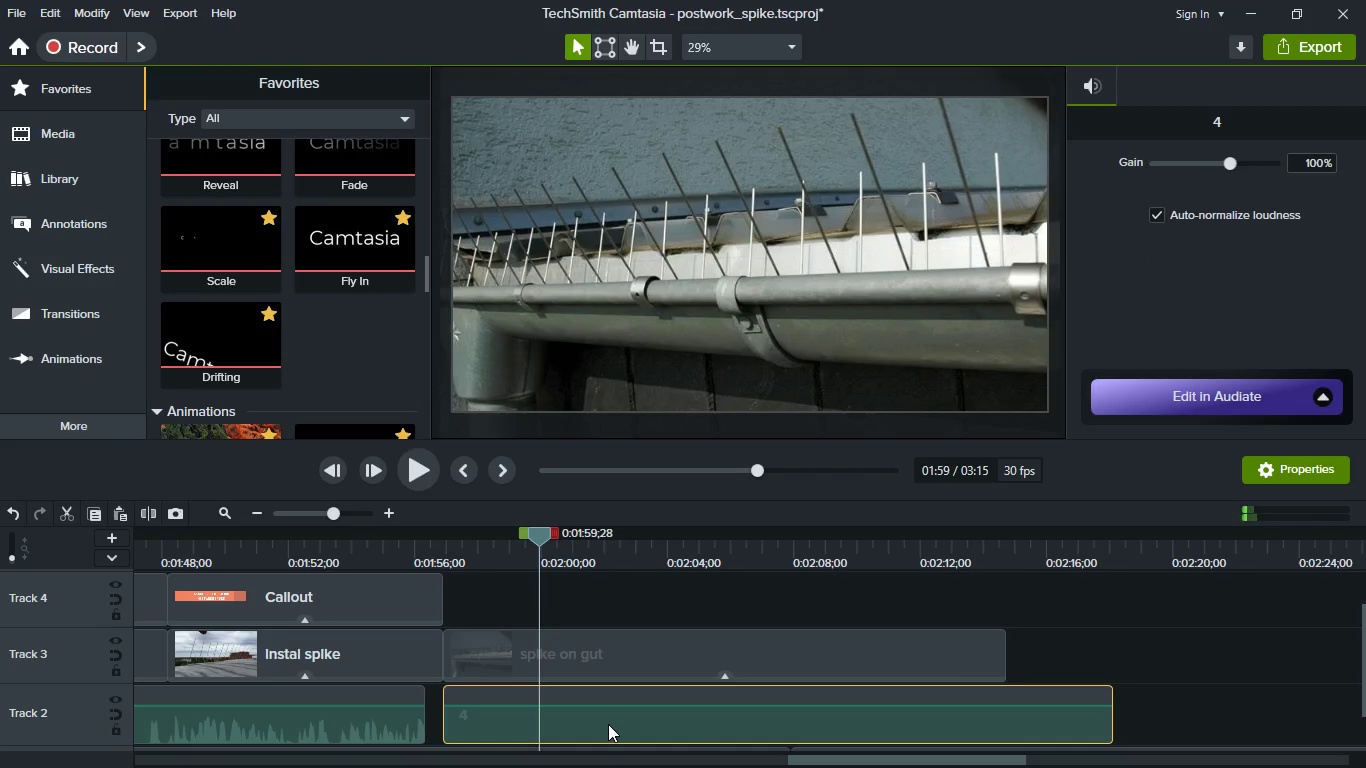 
key(S)
 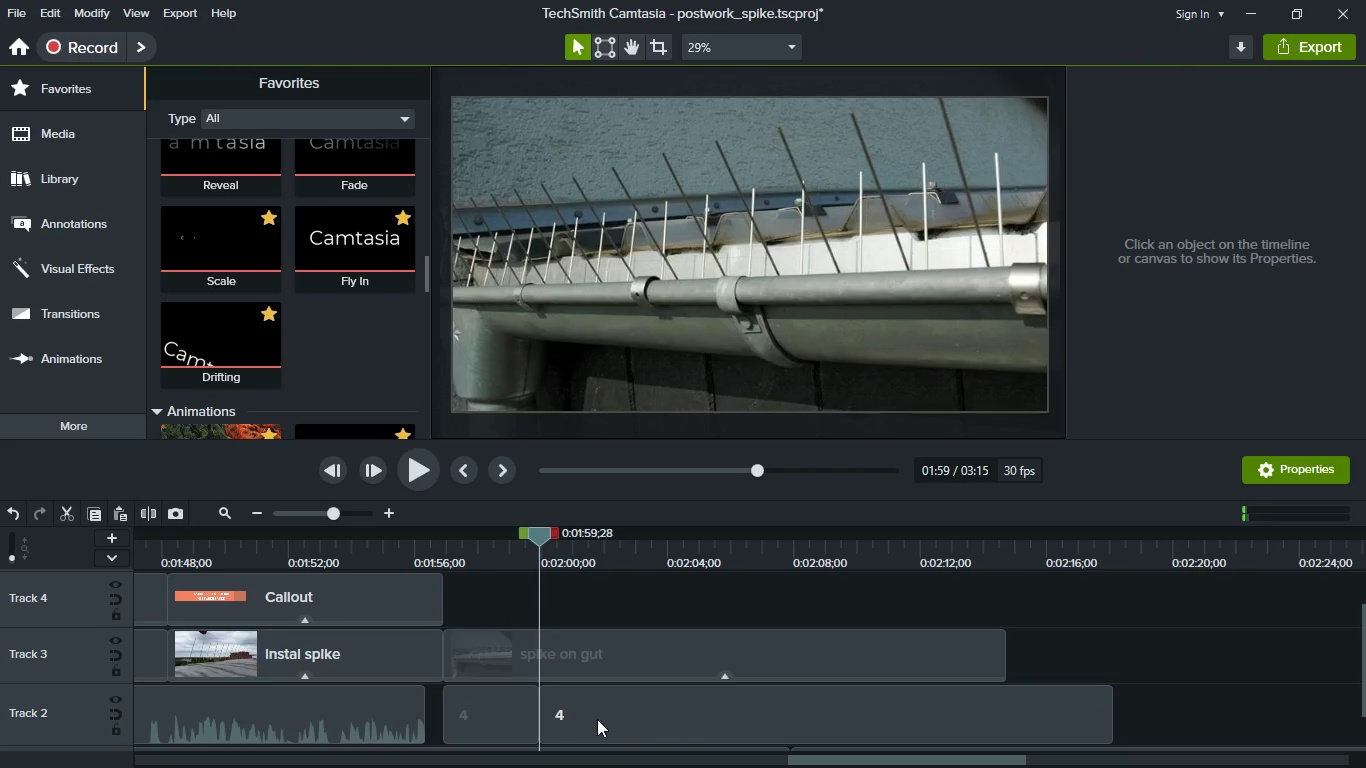 
left_click_drag(start_coordinate=[597, 719], to_coordinate=[786, 756])
 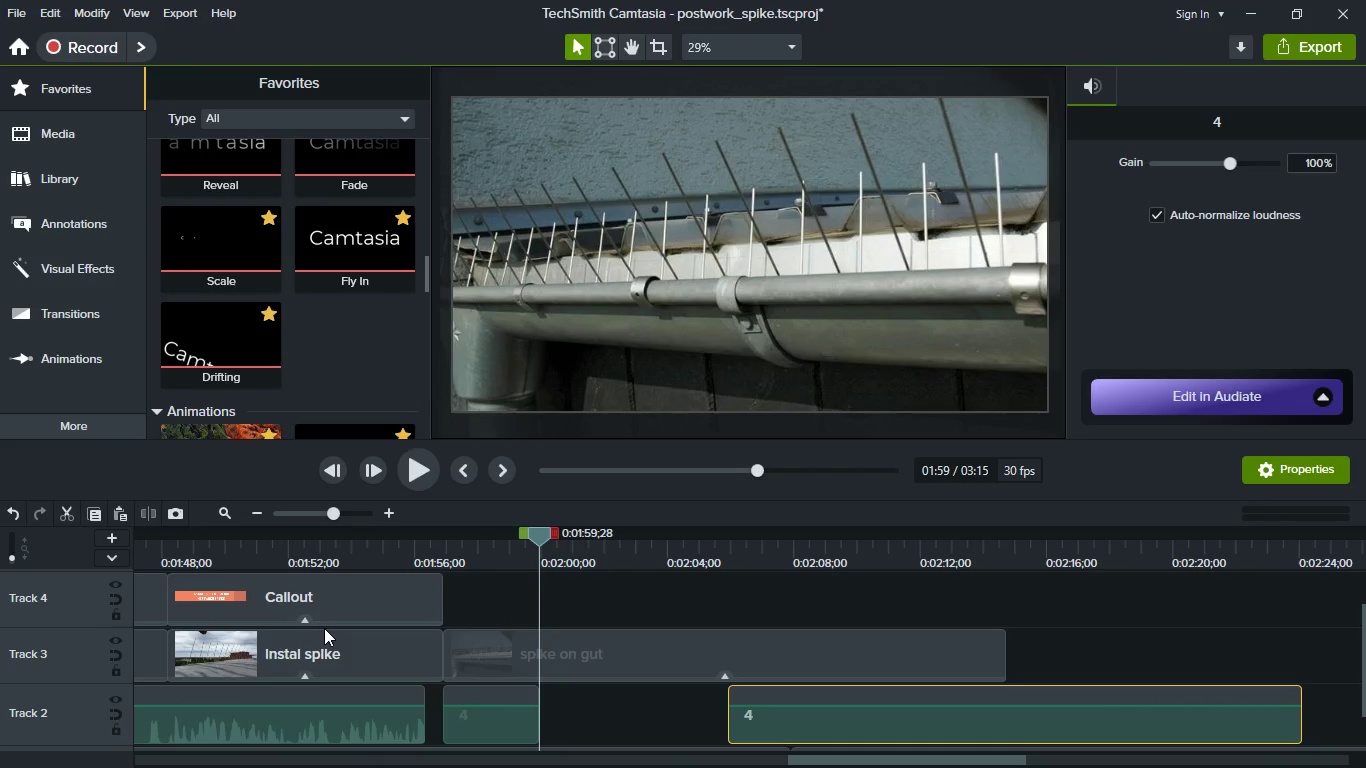 
left_click([327, 598])
 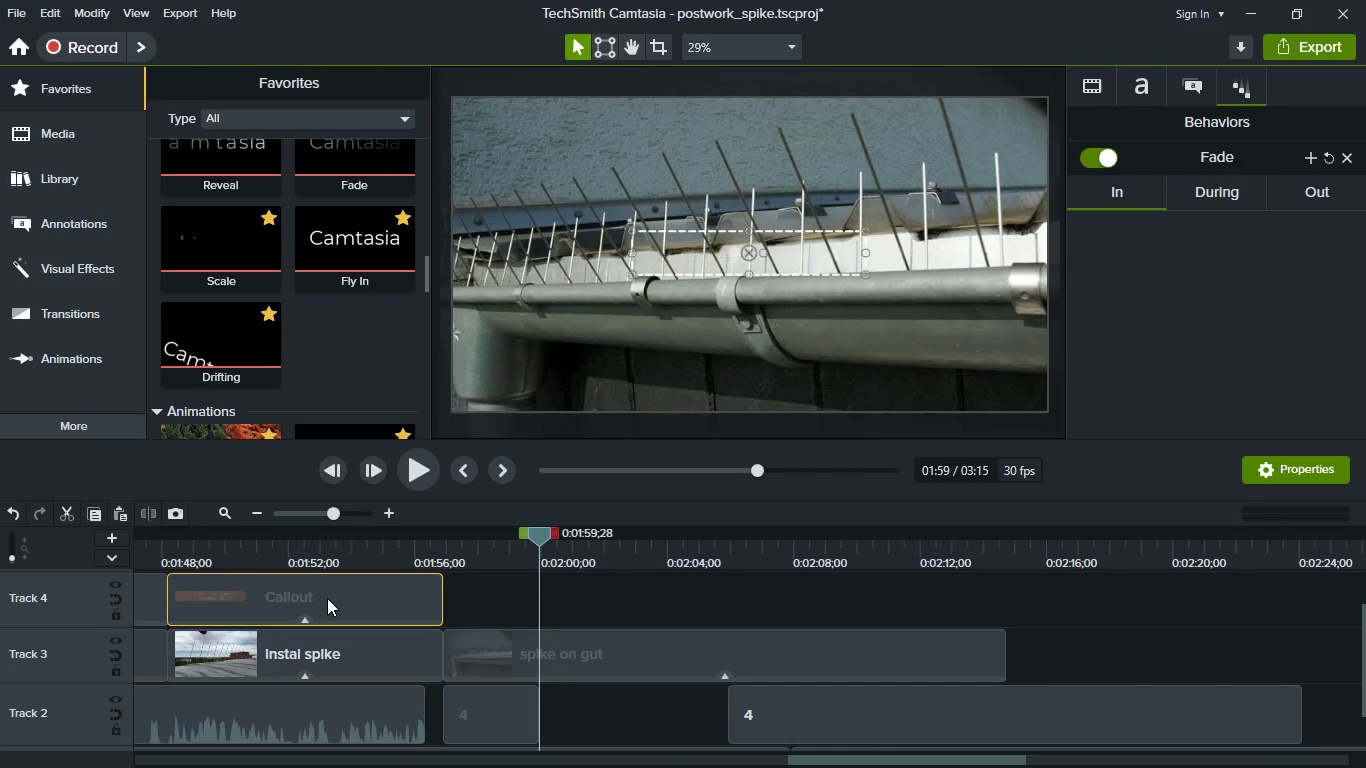 
key(Control+C)
 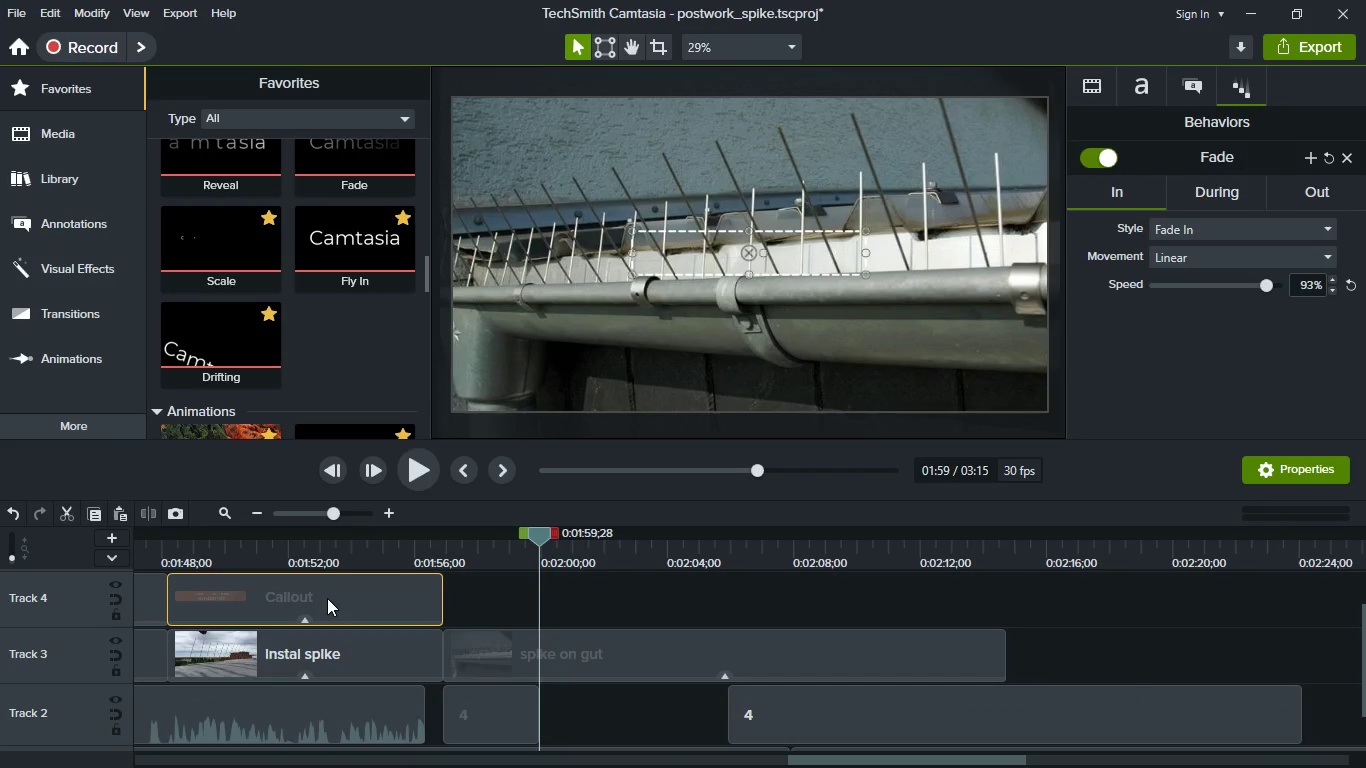 
key(Control+V)
 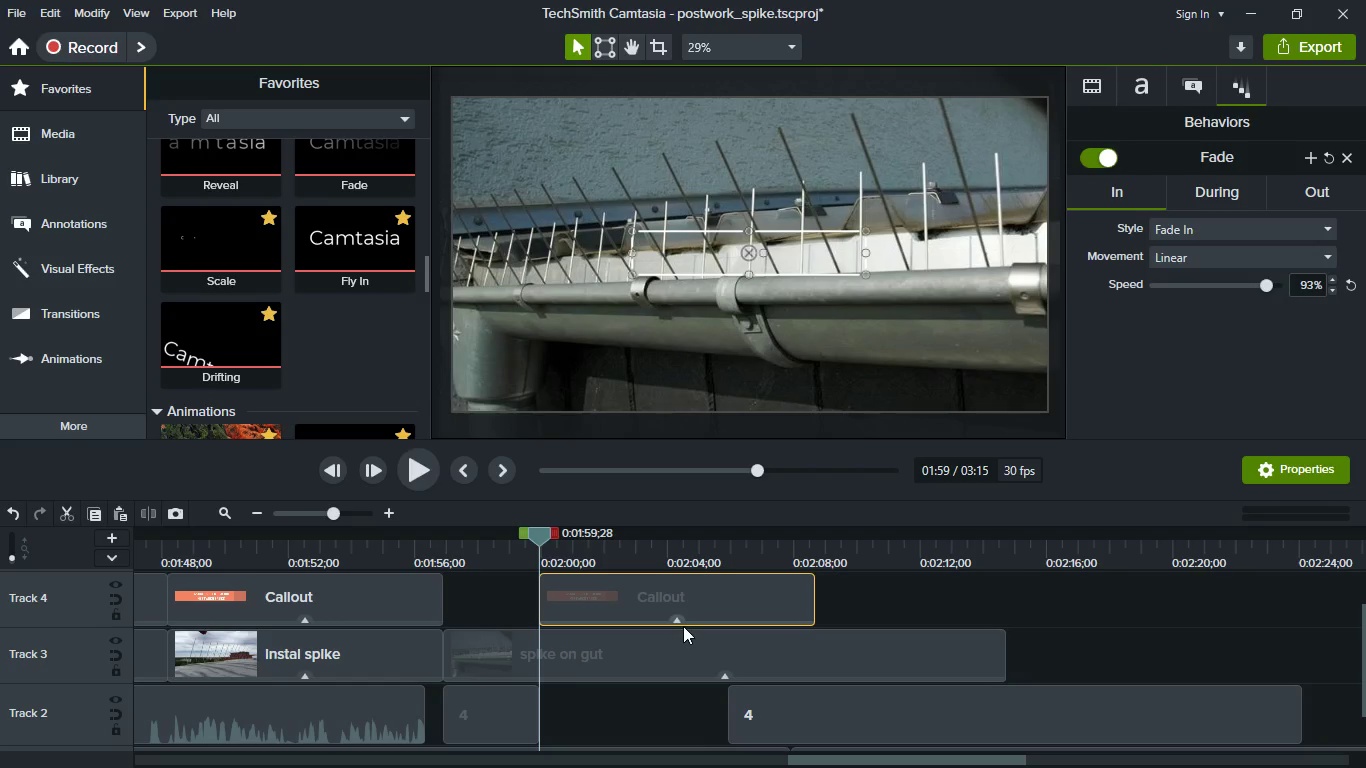 
key(Space)
 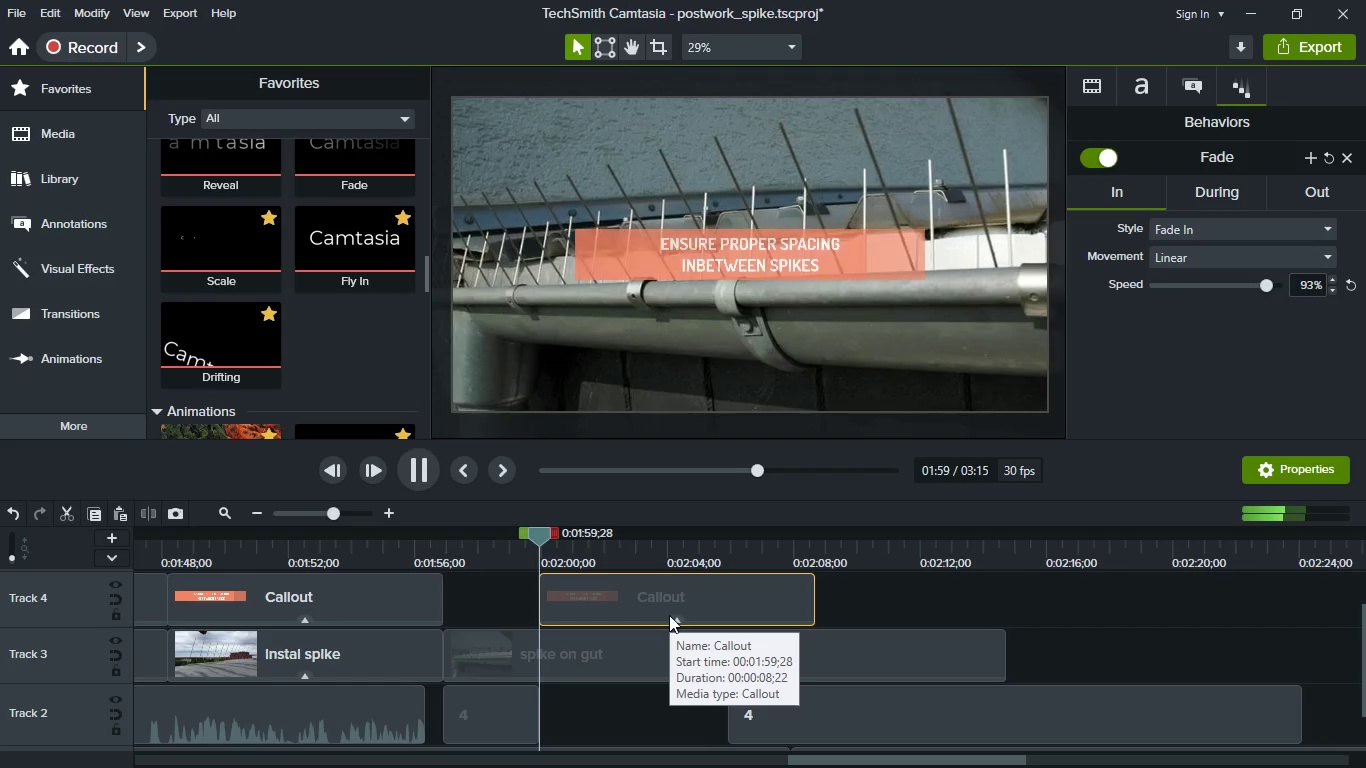 
key(Space)
 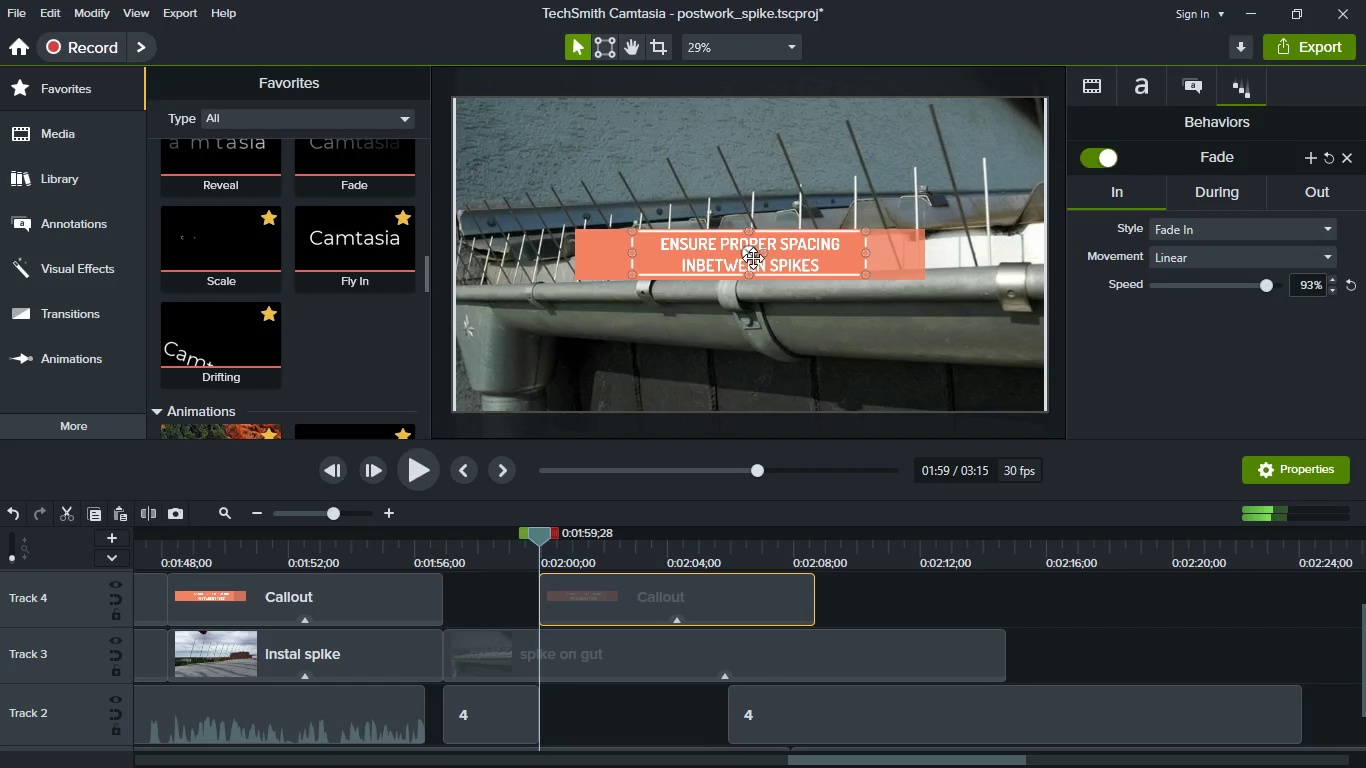 
left_click_drag(start_coordinate=[753, 258], to_coordinate=[747, 357])
 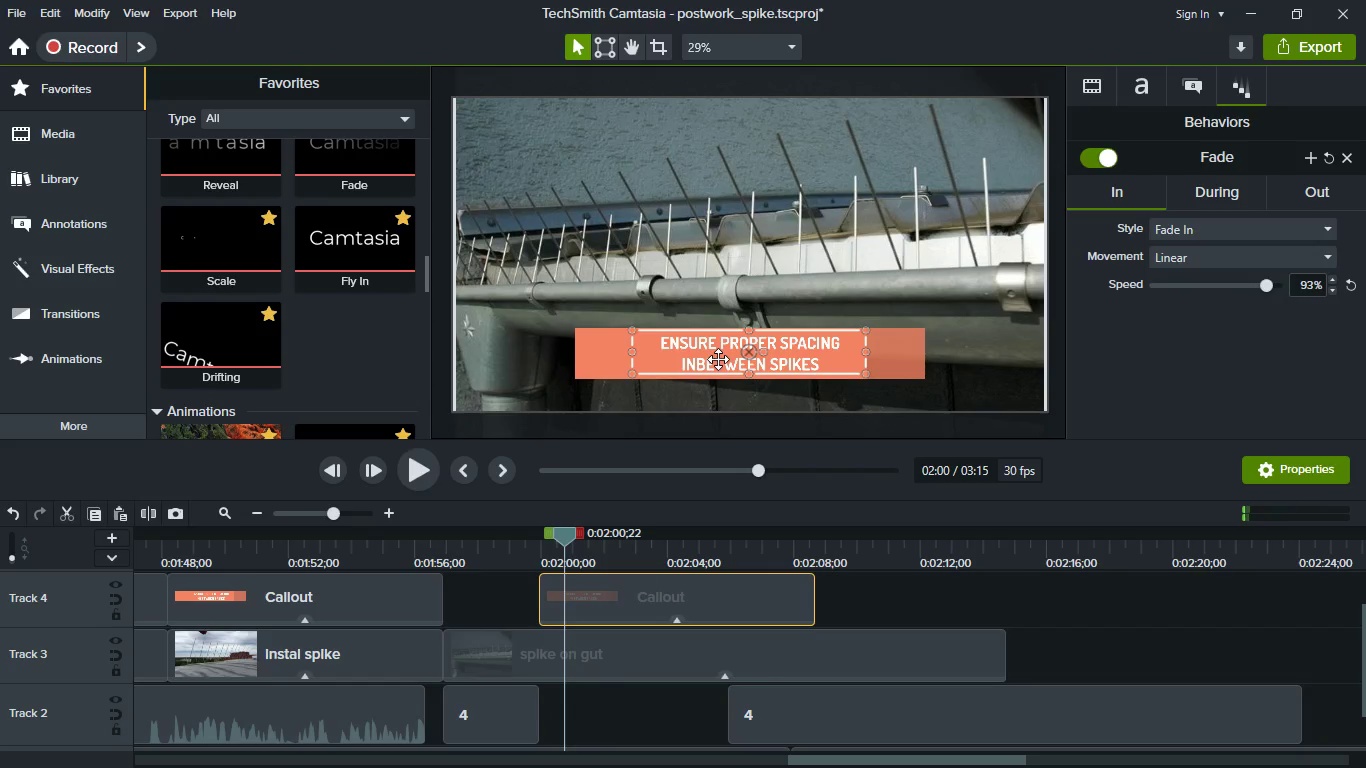 
double_click([718, 359])
 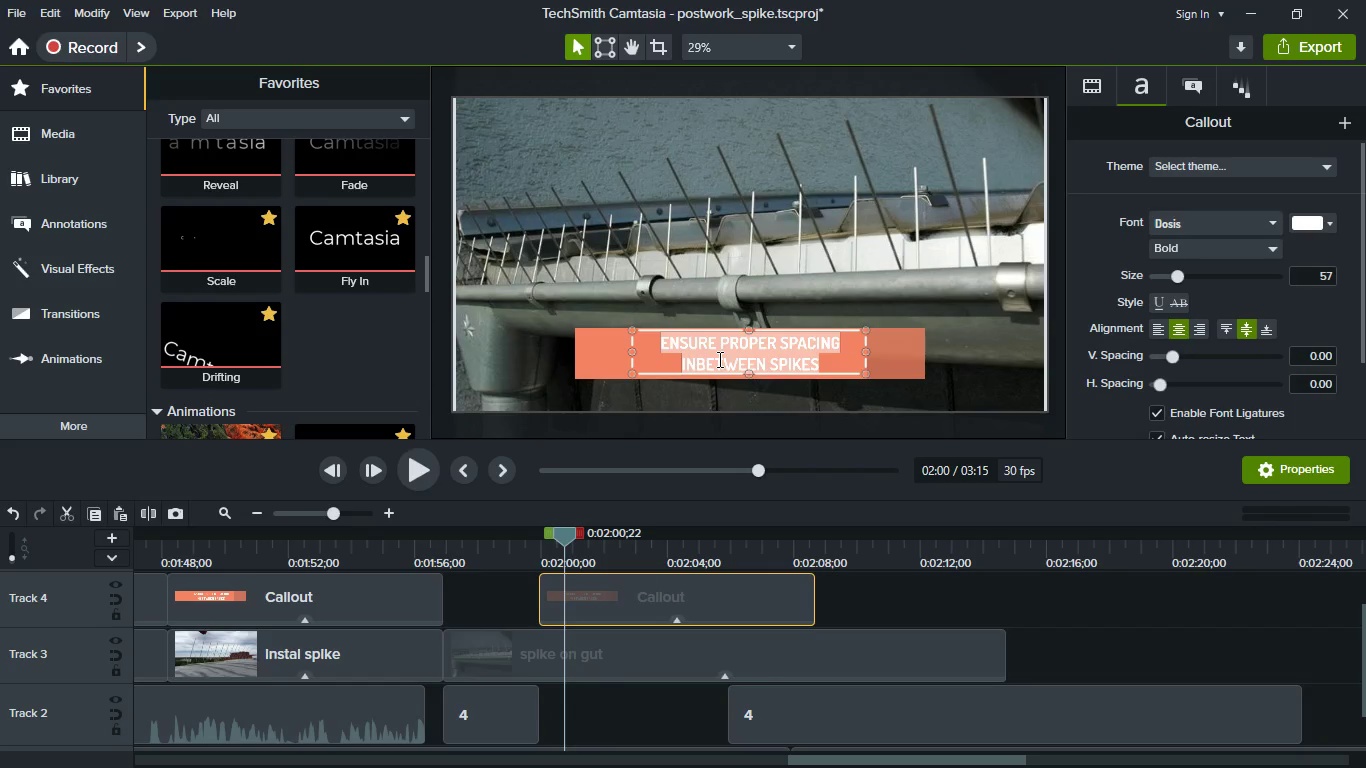 
type(THE STEEL SPIKE ARE VIRTUALLY )
key(Backspace)
key(Backspace)
key(Backspace)
key(Backspace)
key(Backspace)
key(Backspace)
type(MEU)
key(Backspace)
type(INTENANCE FREE AD)
key(Backspace)
type(S THEY ARE VERY DURABLE)
 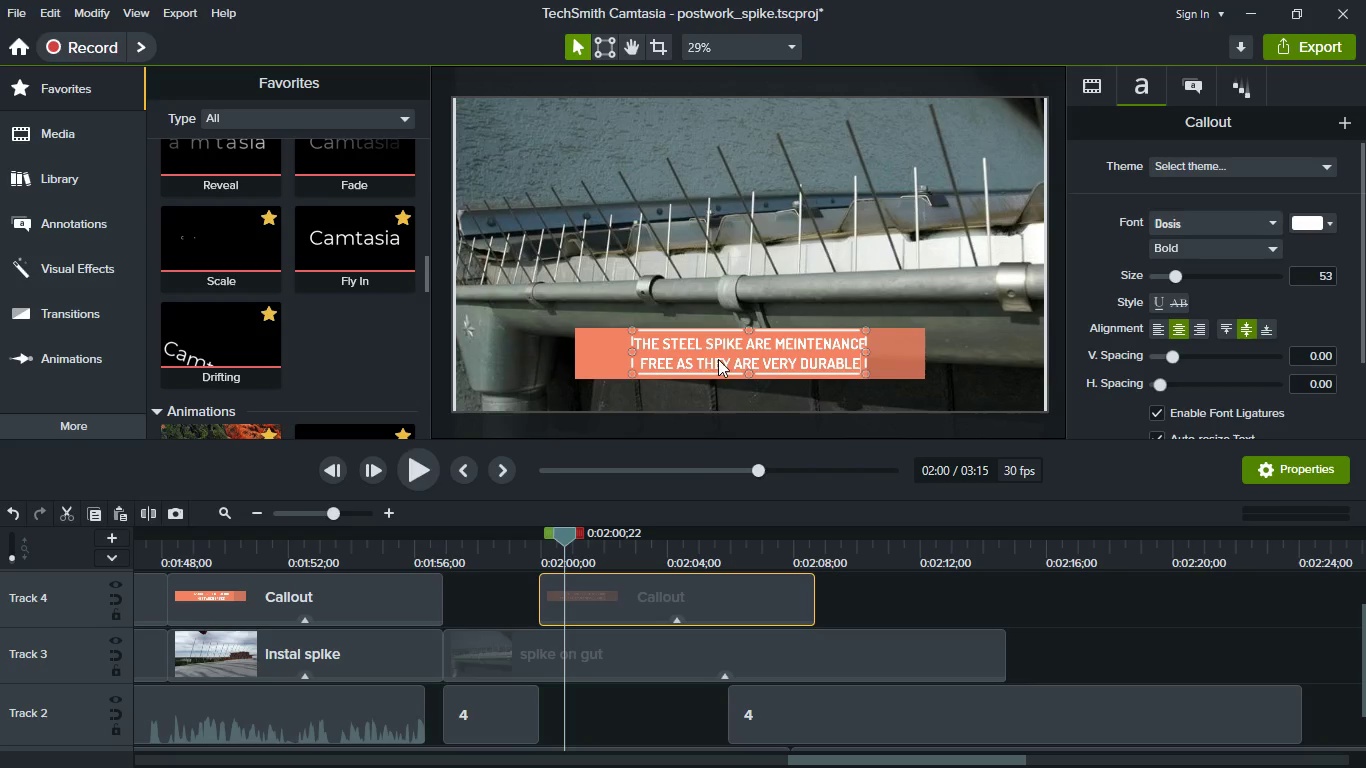 
left_click([933, 609])
 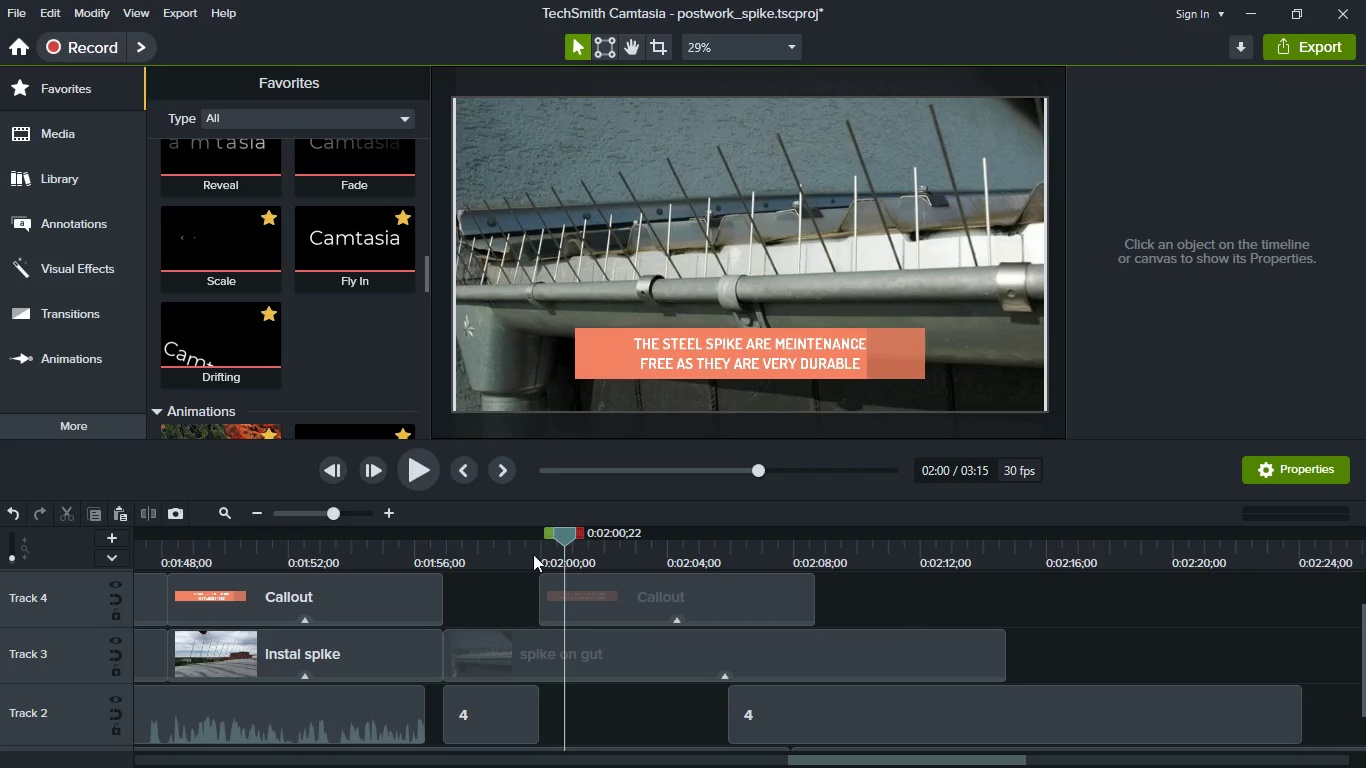 
left_click([530, 554])
 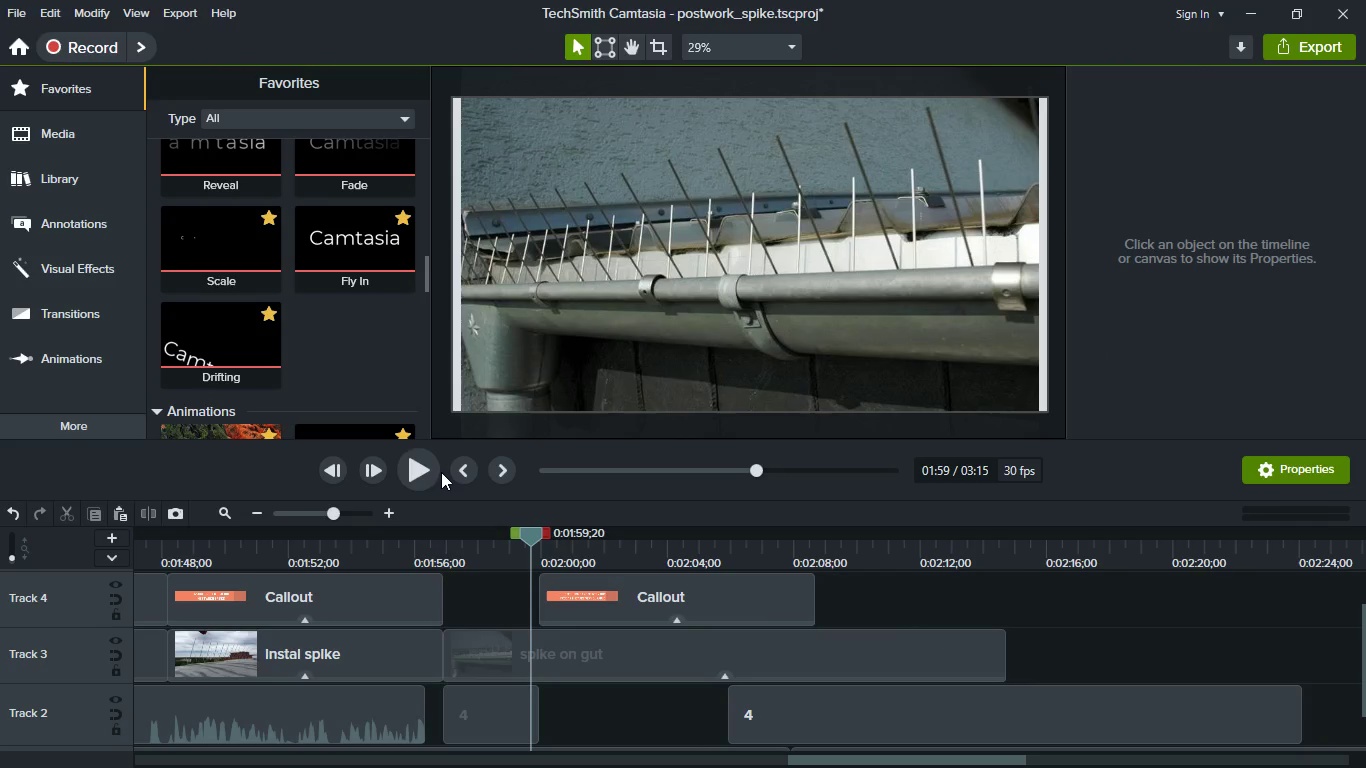 
left_click([417, 472])
 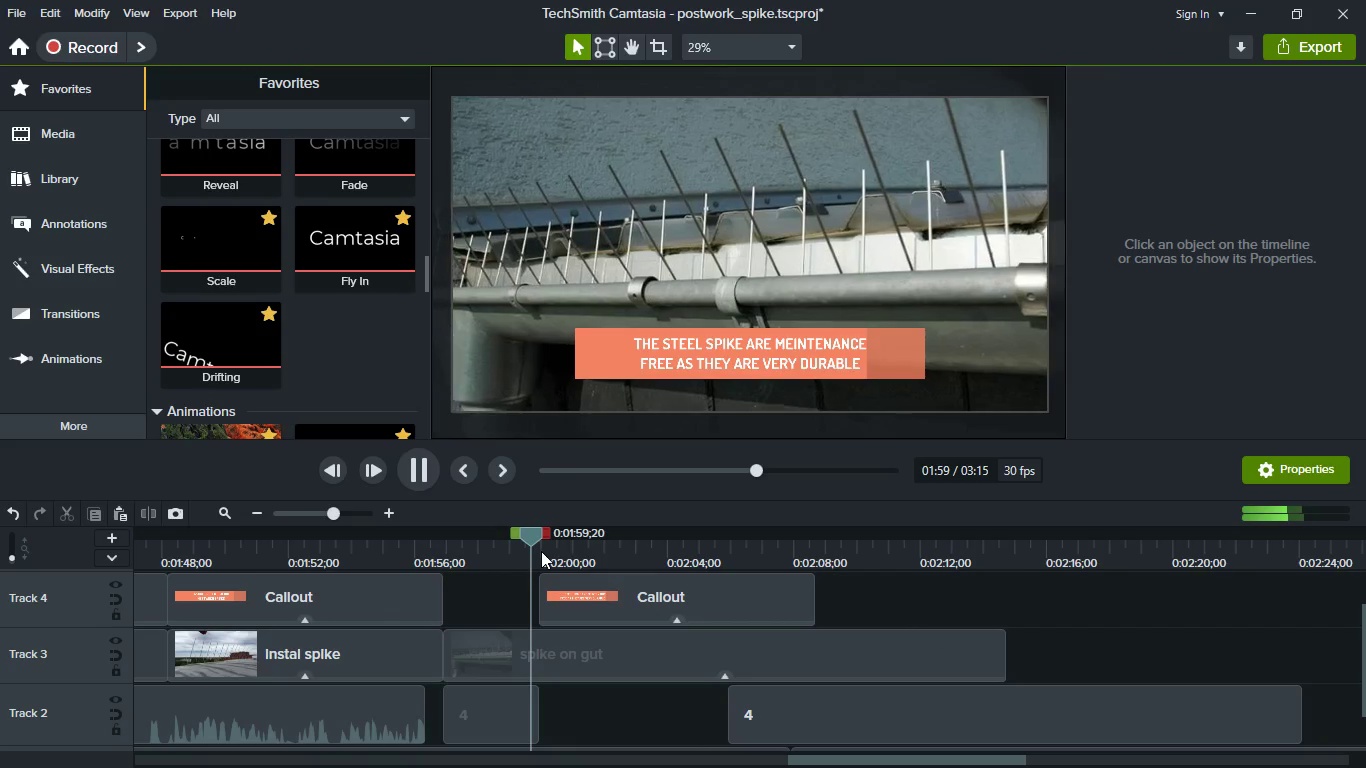 
key(Space)
 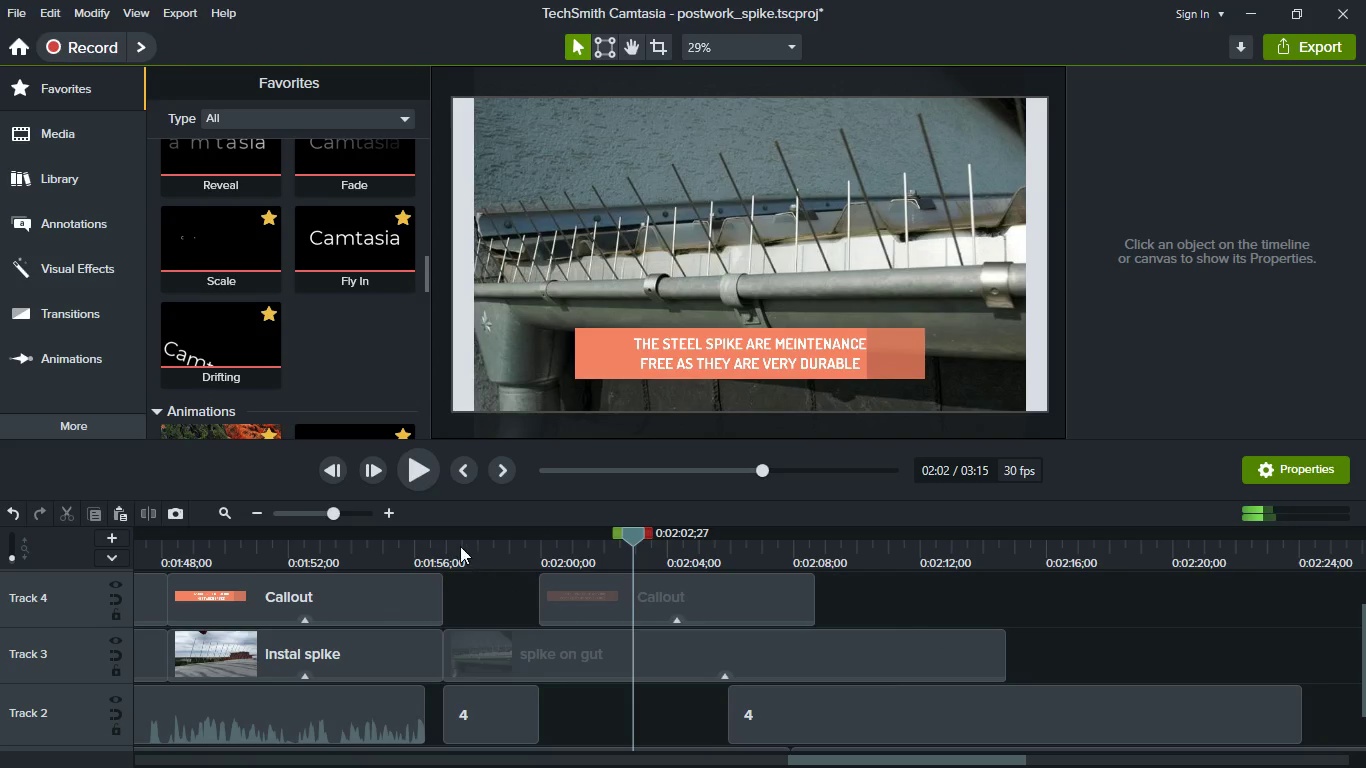 
left_click([458, 546])
 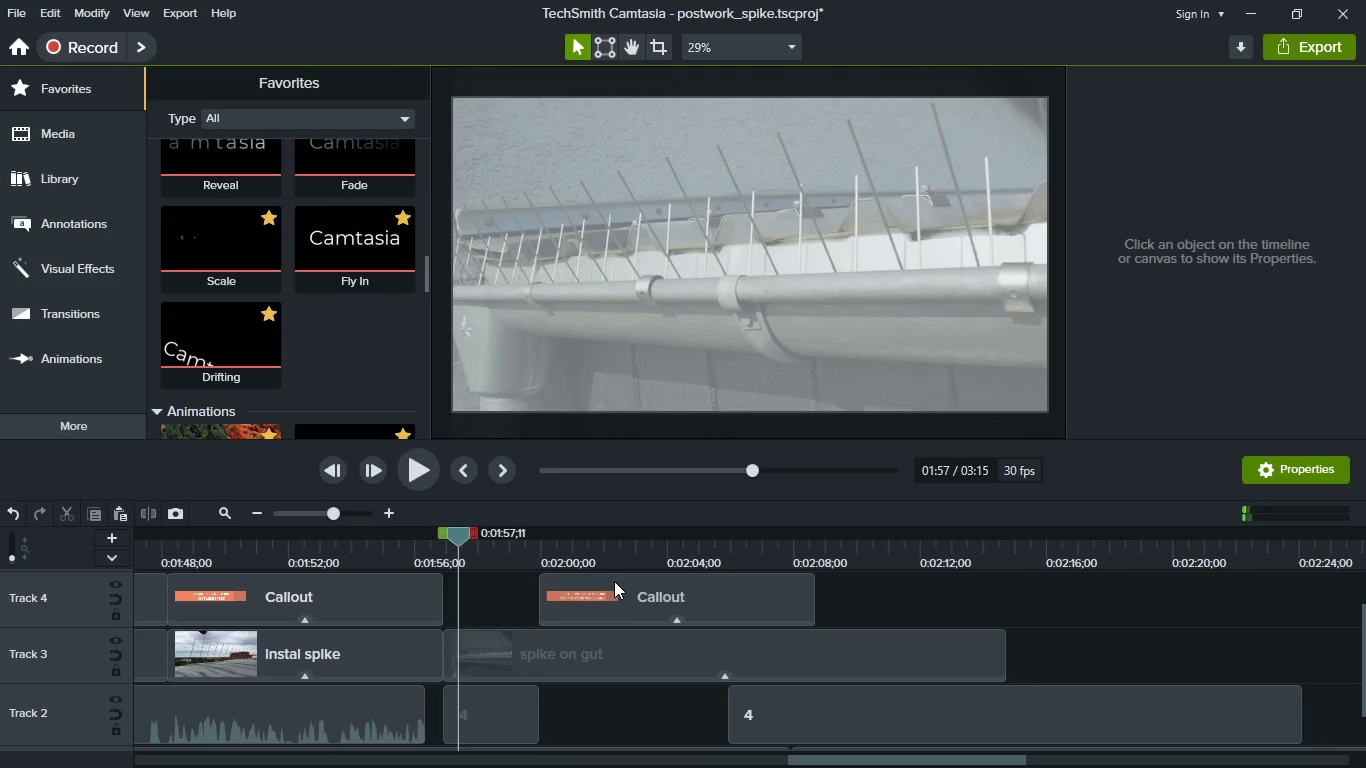 
left_click_drag(start_coordinate=[644, 594], to_coordinate=[566, 604])
 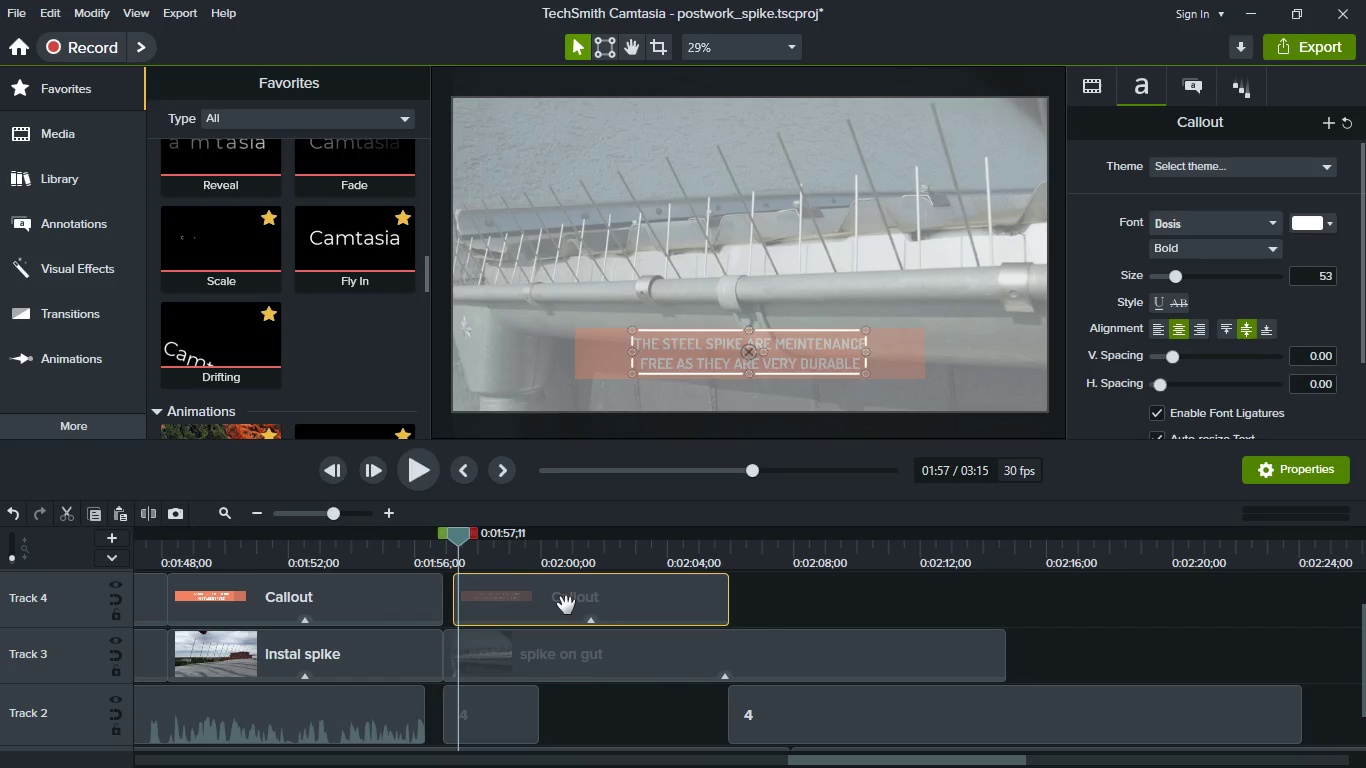 
key(Space)
 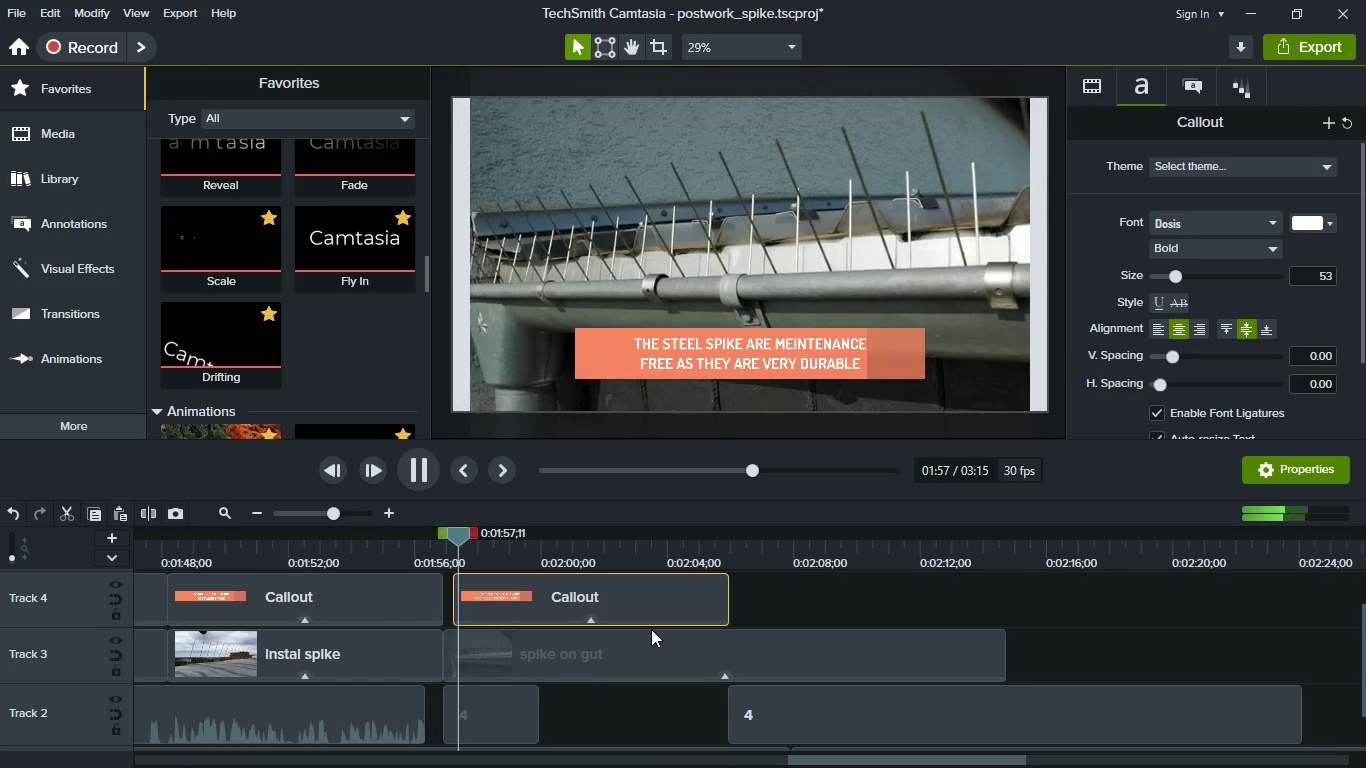 
wait(5.22)
 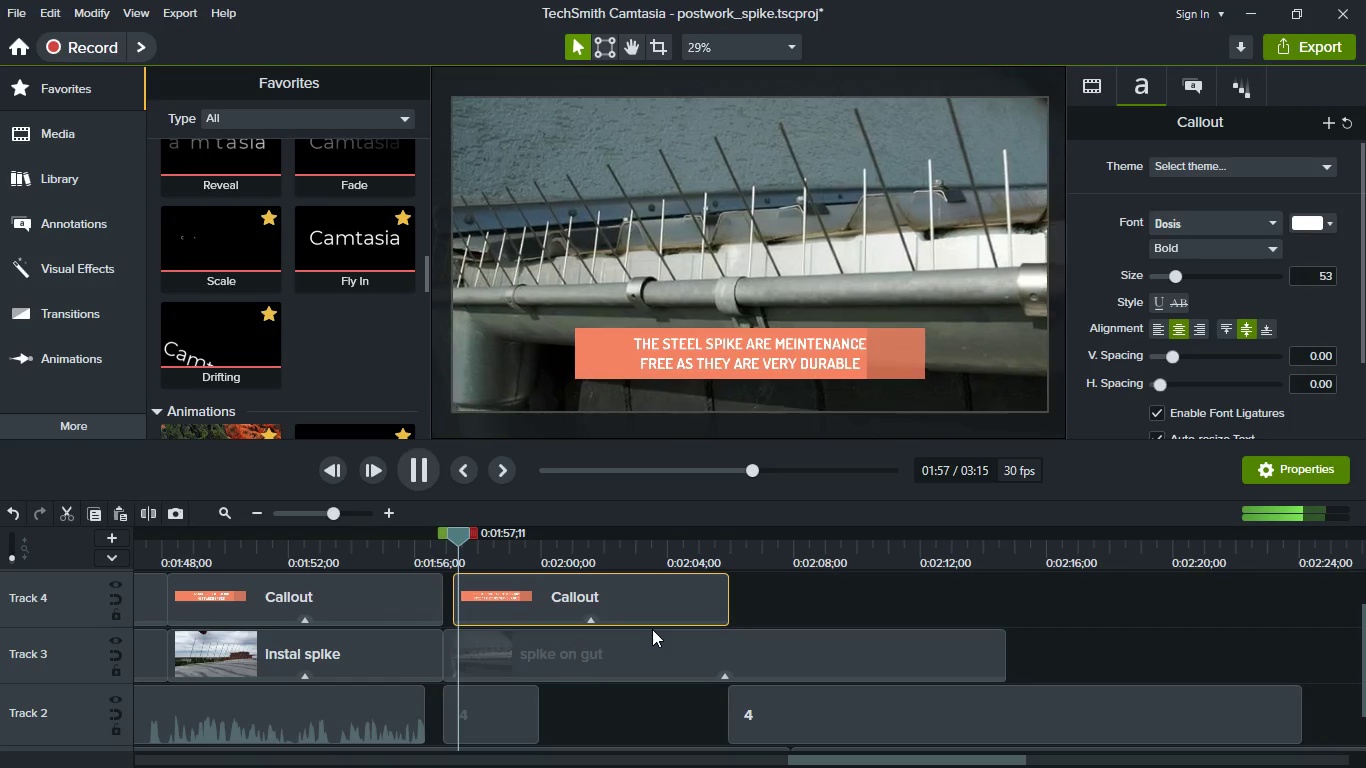 
mouse_move([729, 653])
 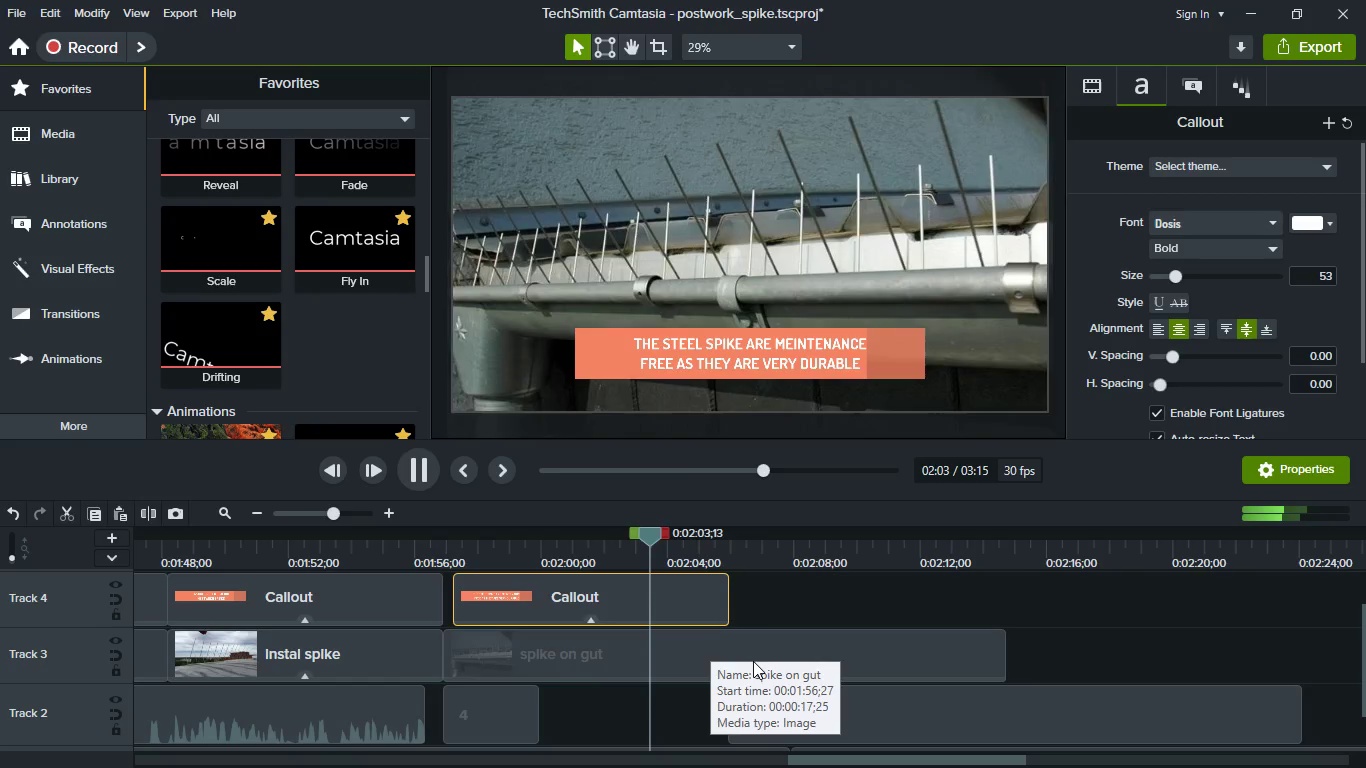 
key(Space)
 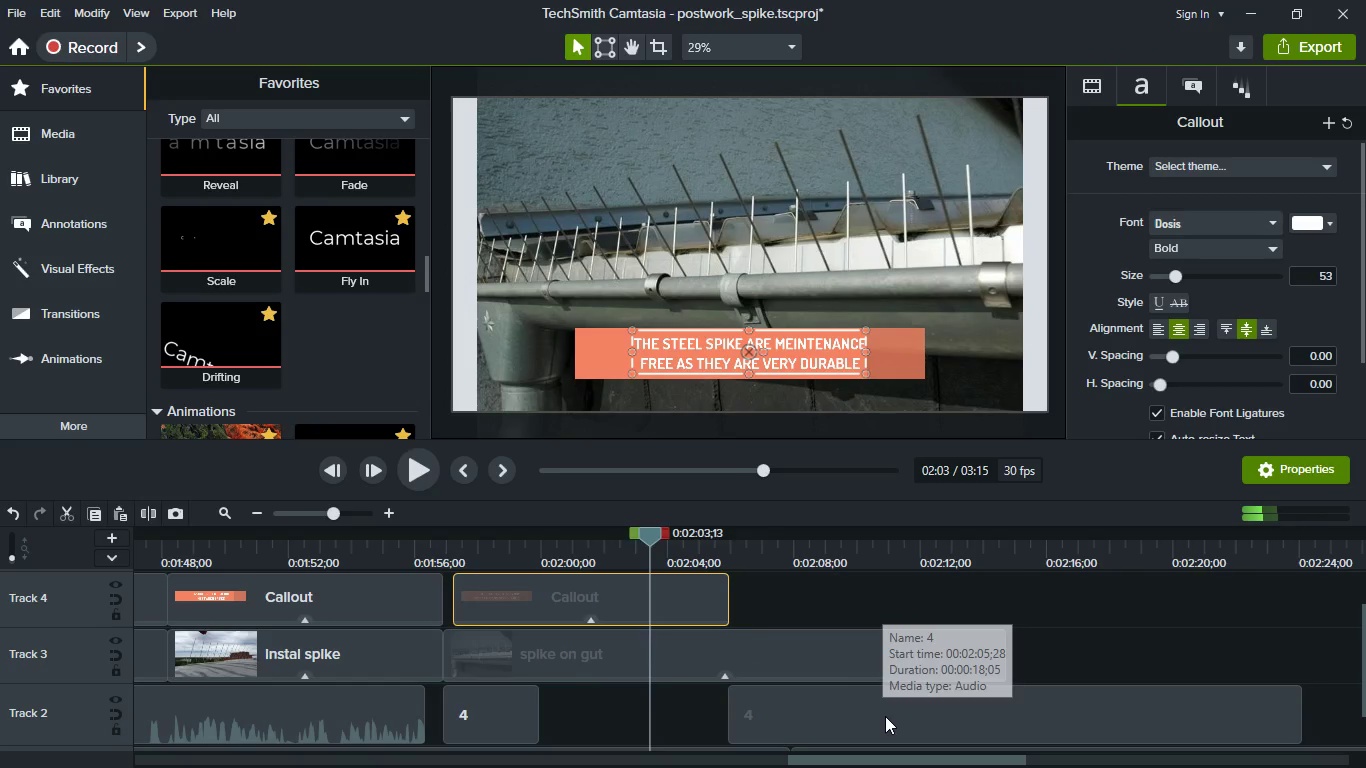 
left_click_drag(start_coordinate=[885, 716], to_coordinate=[850, 716])
 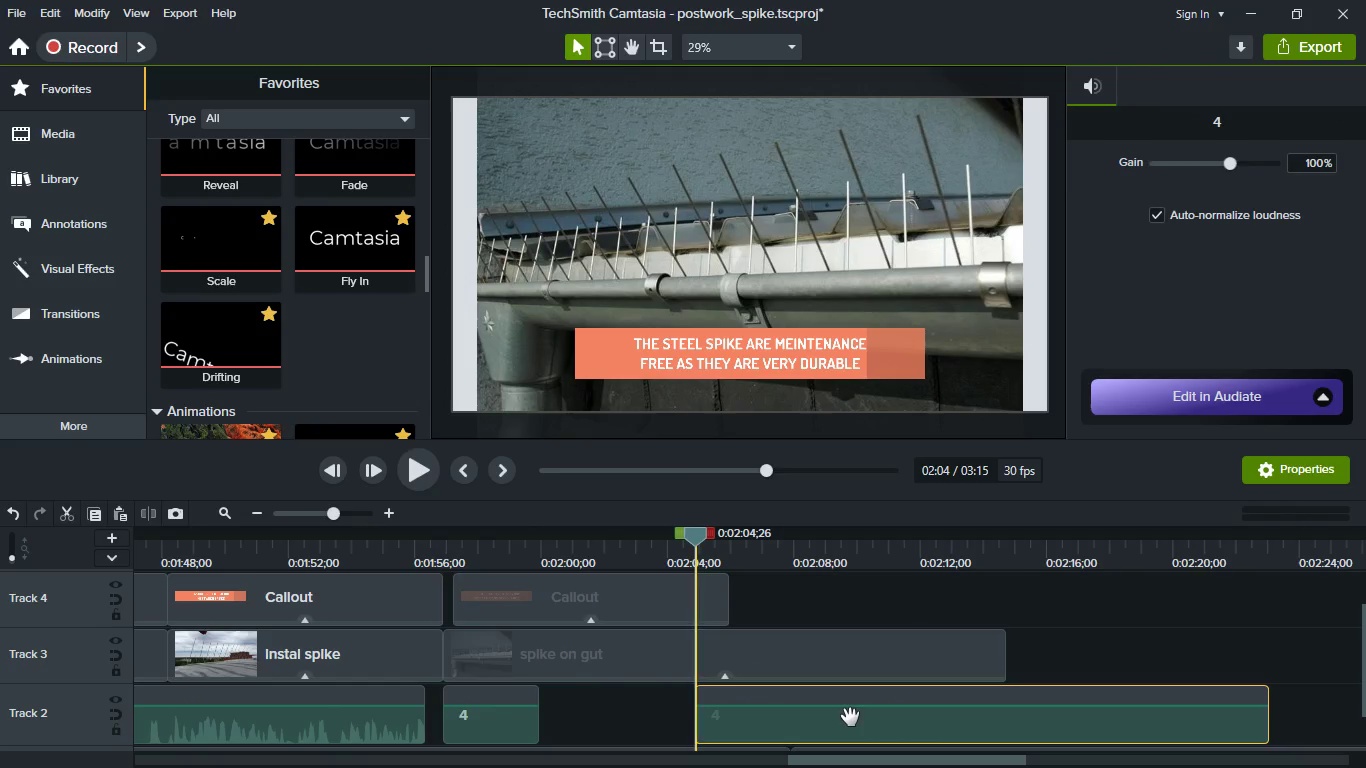 
key(Space)
 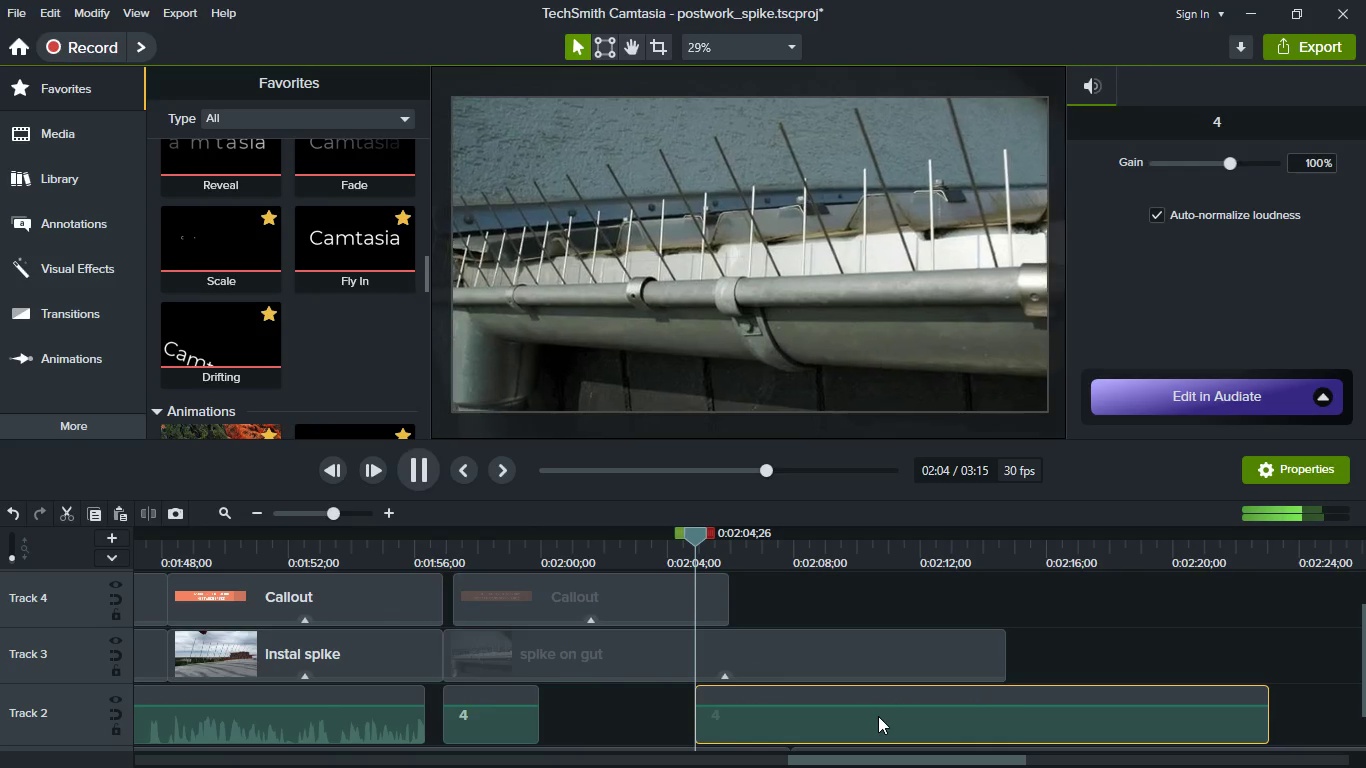 
key(Space)
 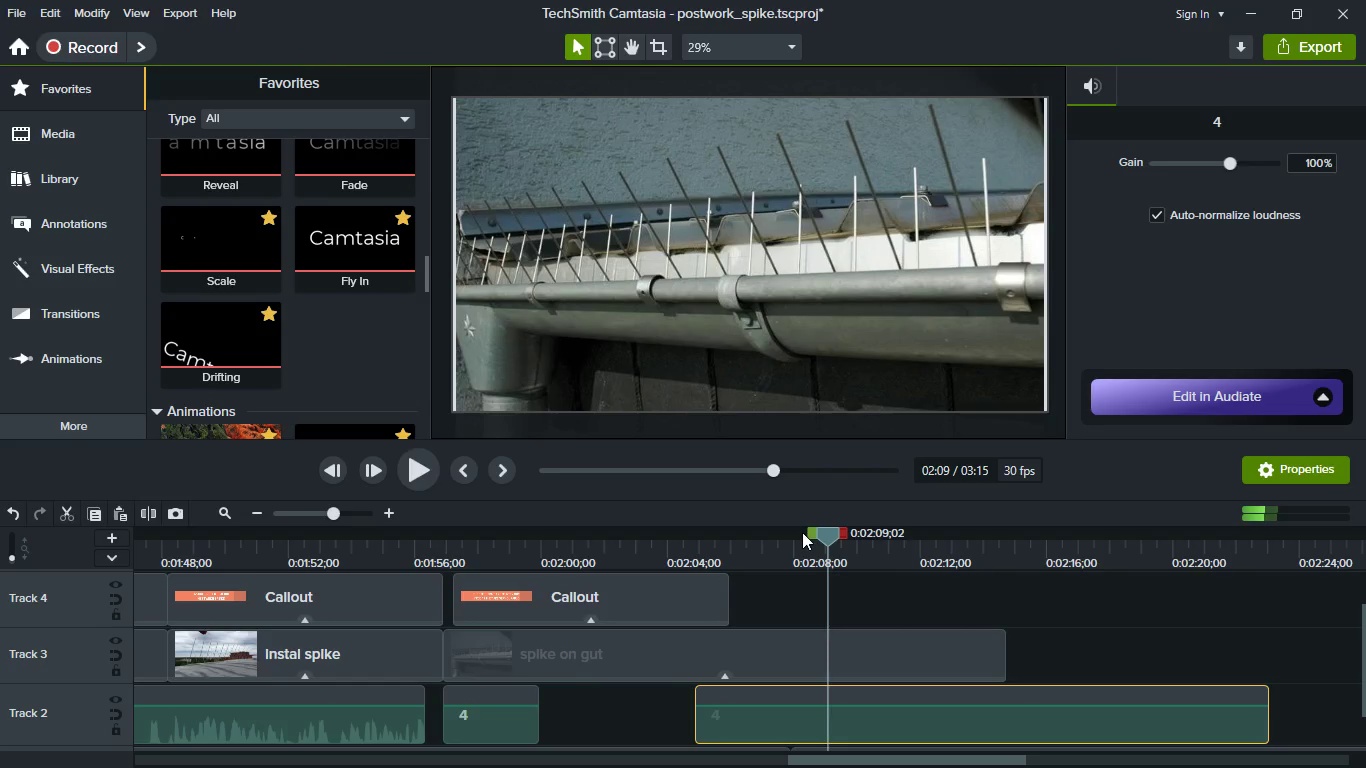 
left_click_drag(start_coordinate=[834, 534], to_coordinate=[703, 554])
 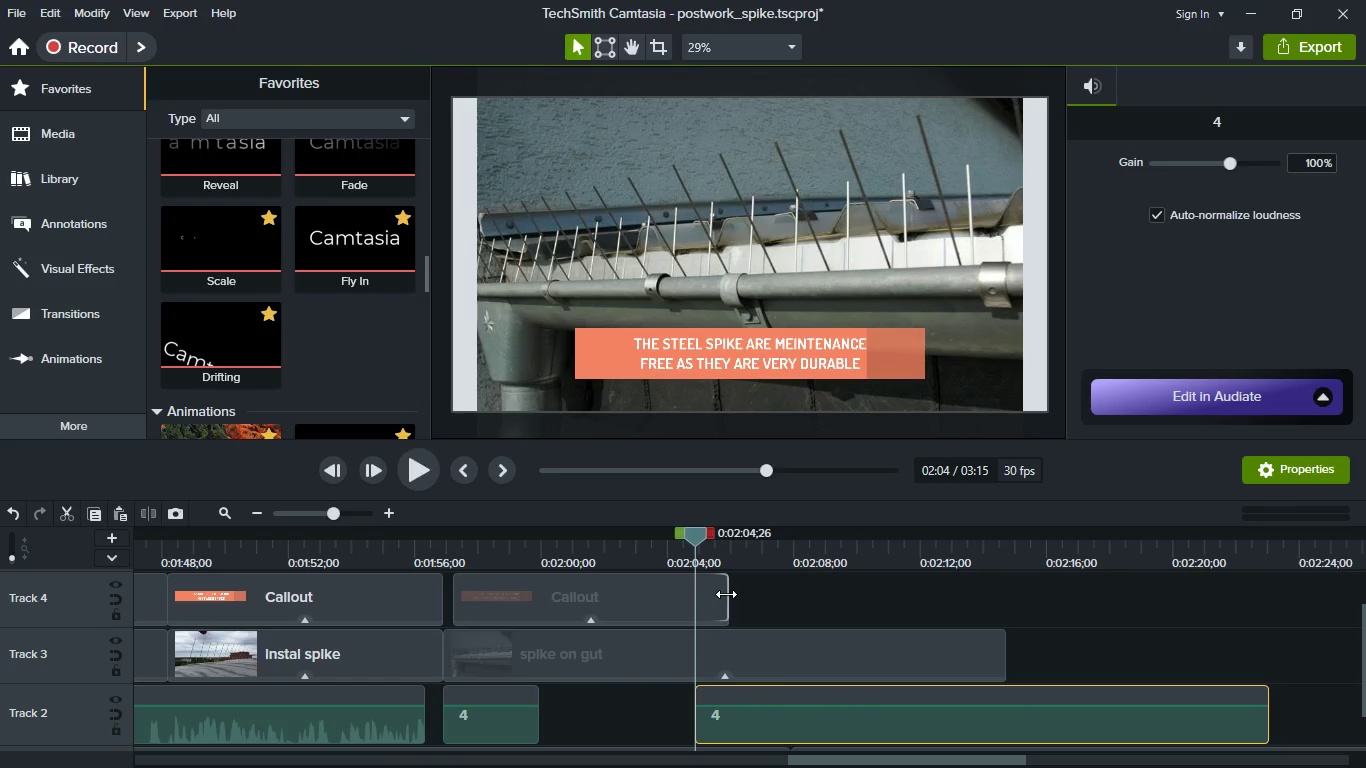 
left_click_drag(start_coordinate=[726, 594], to_coordinate=[704, 594])
 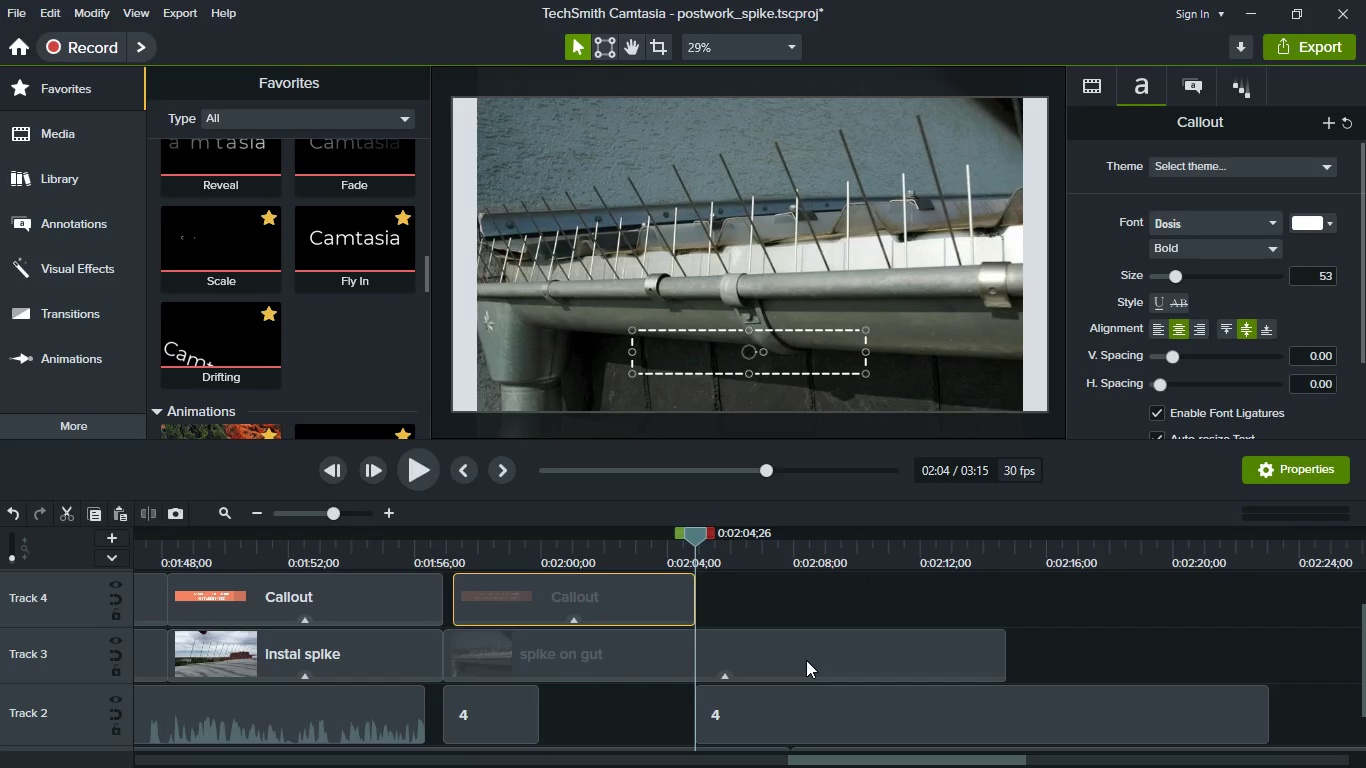 
left_click([806, 660])
 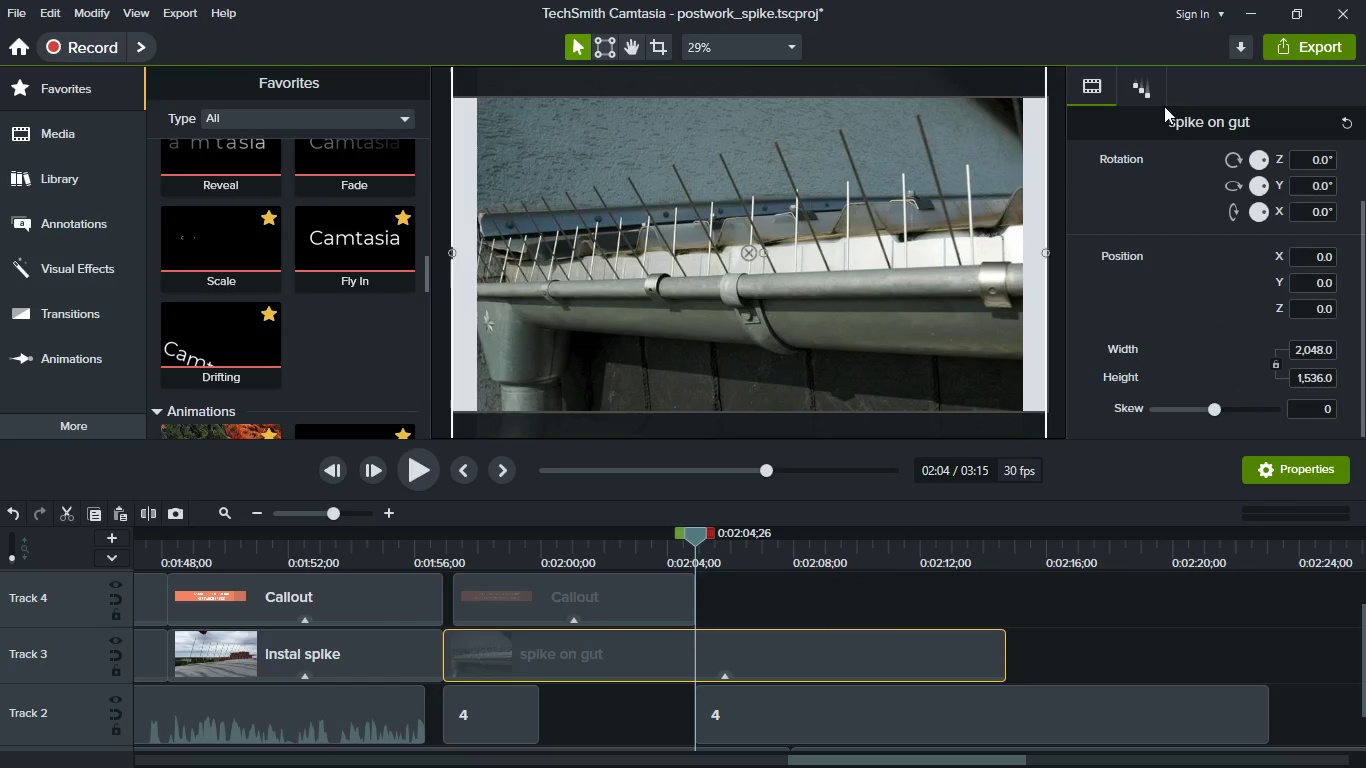 
left_click_drag(start_coordinate=[1153, 93], to_coordinate=[1213, 233])
 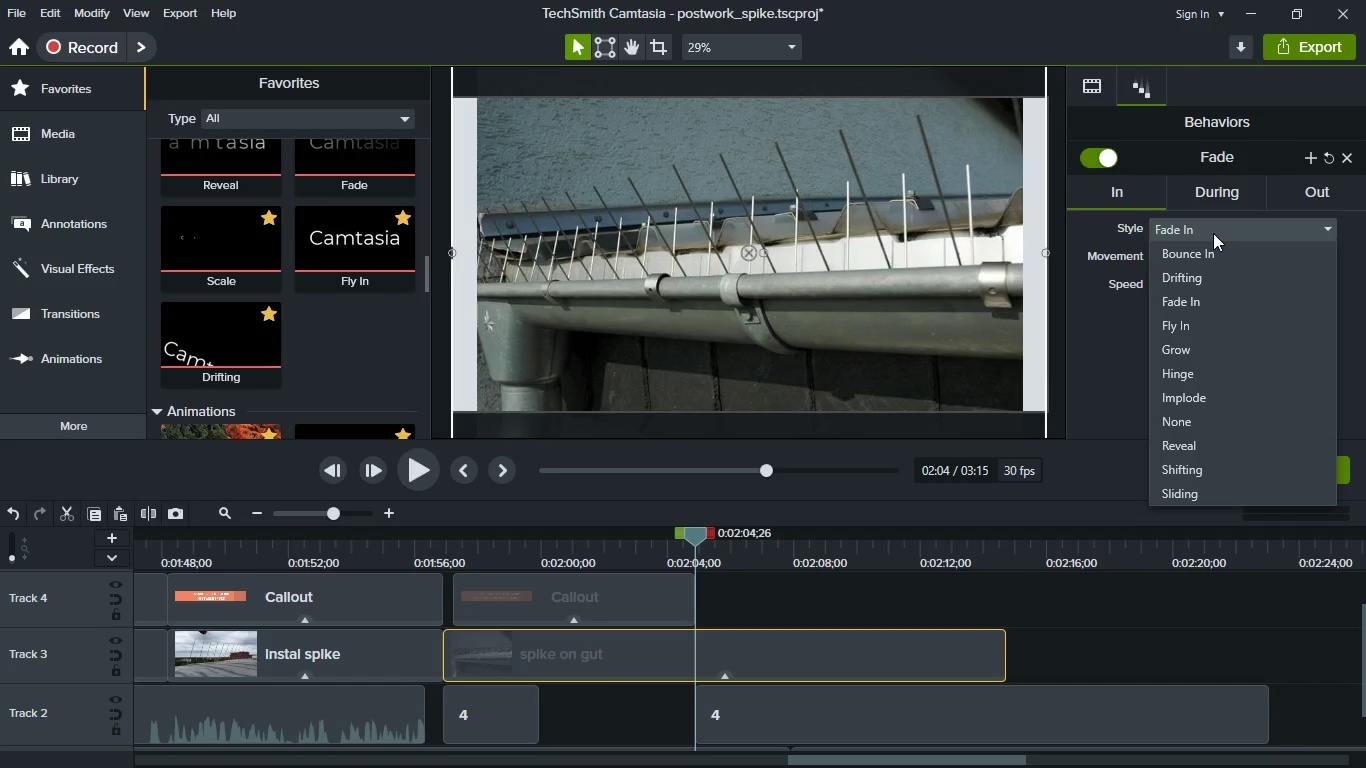 
left_click([1213, 233])
 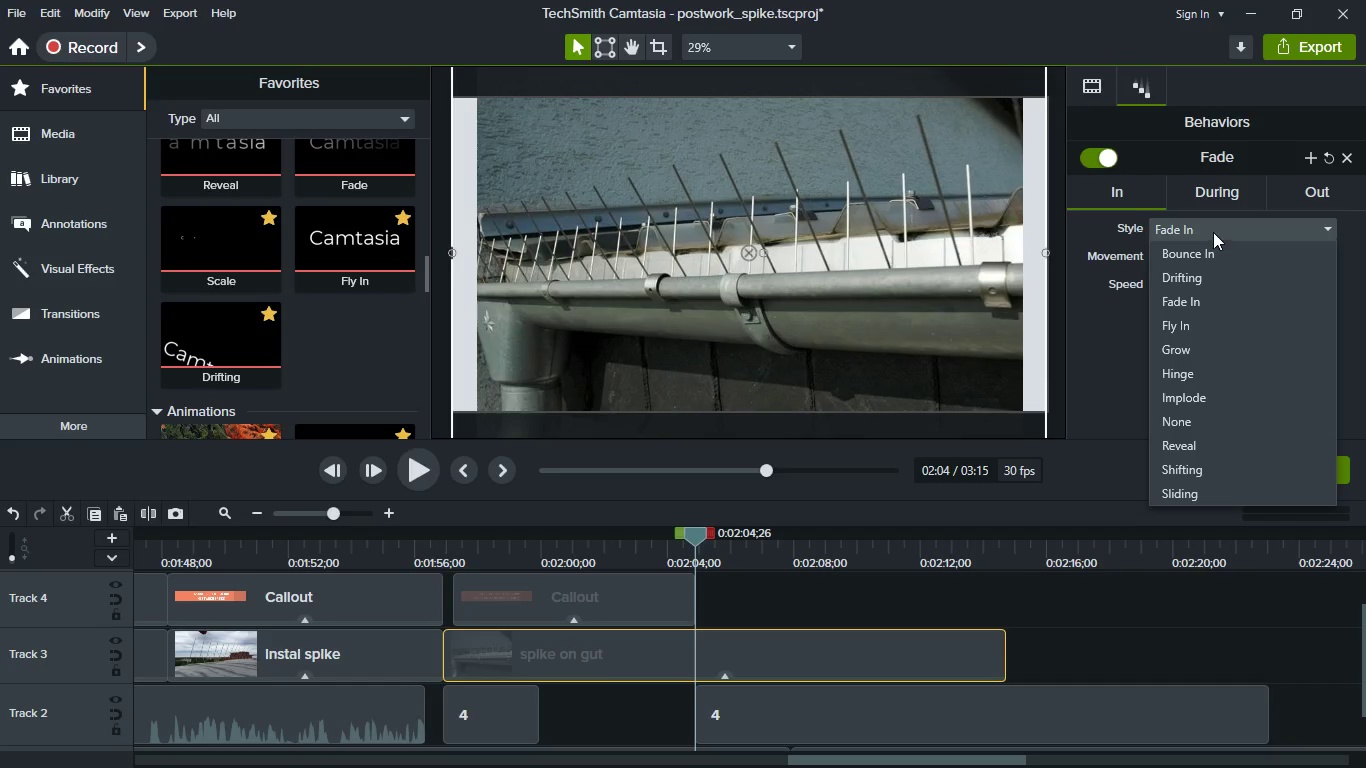 
left_click([1221, 199])
 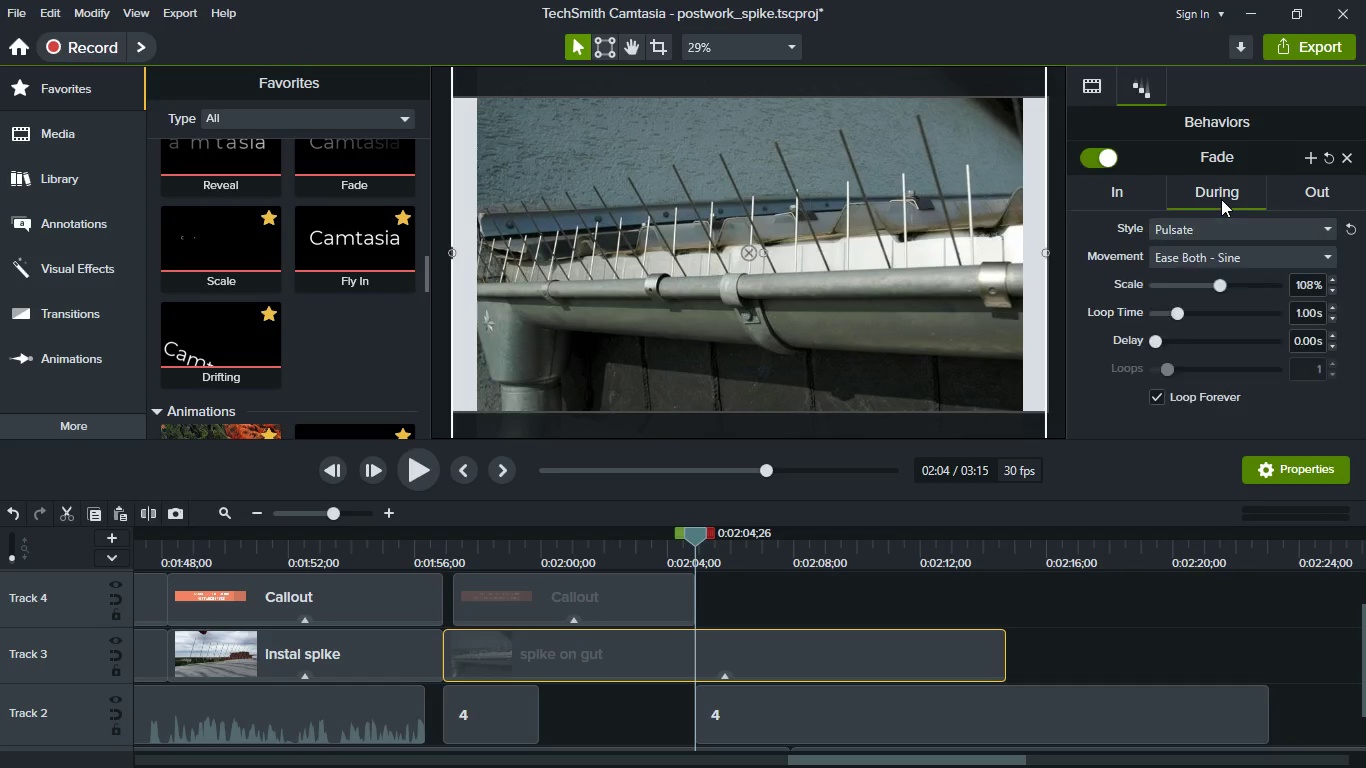 
left_click([1221, 199])
 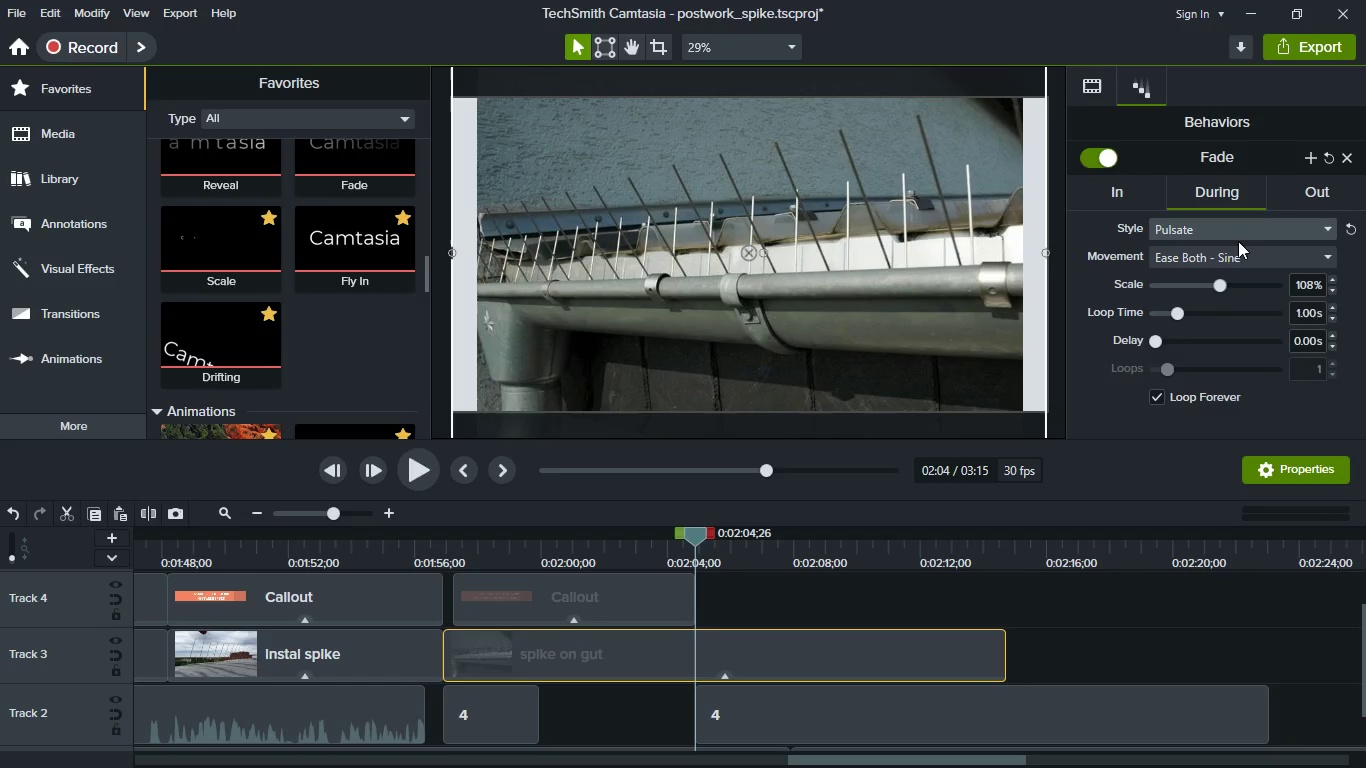 
left_click([1244, 254])
 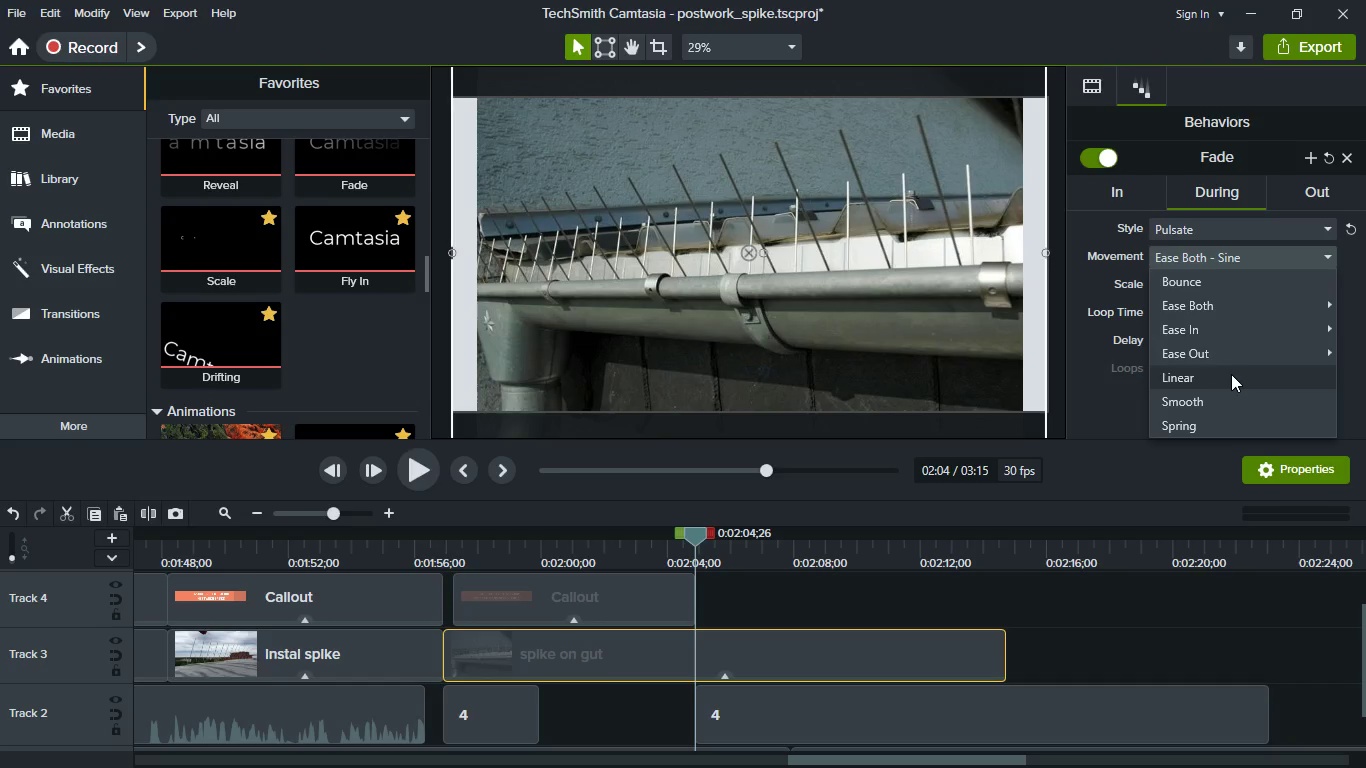 
left_click([1231, 405])
 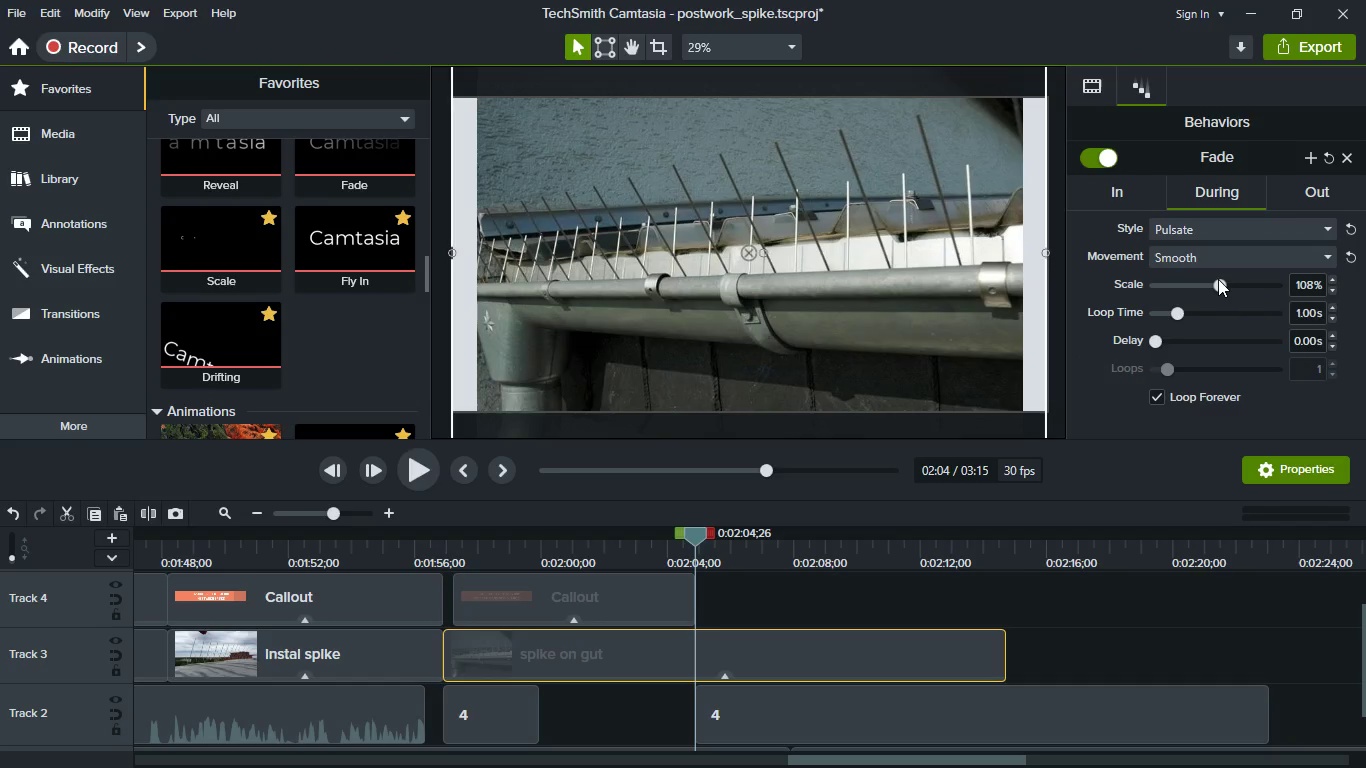 
wait(7.83)
 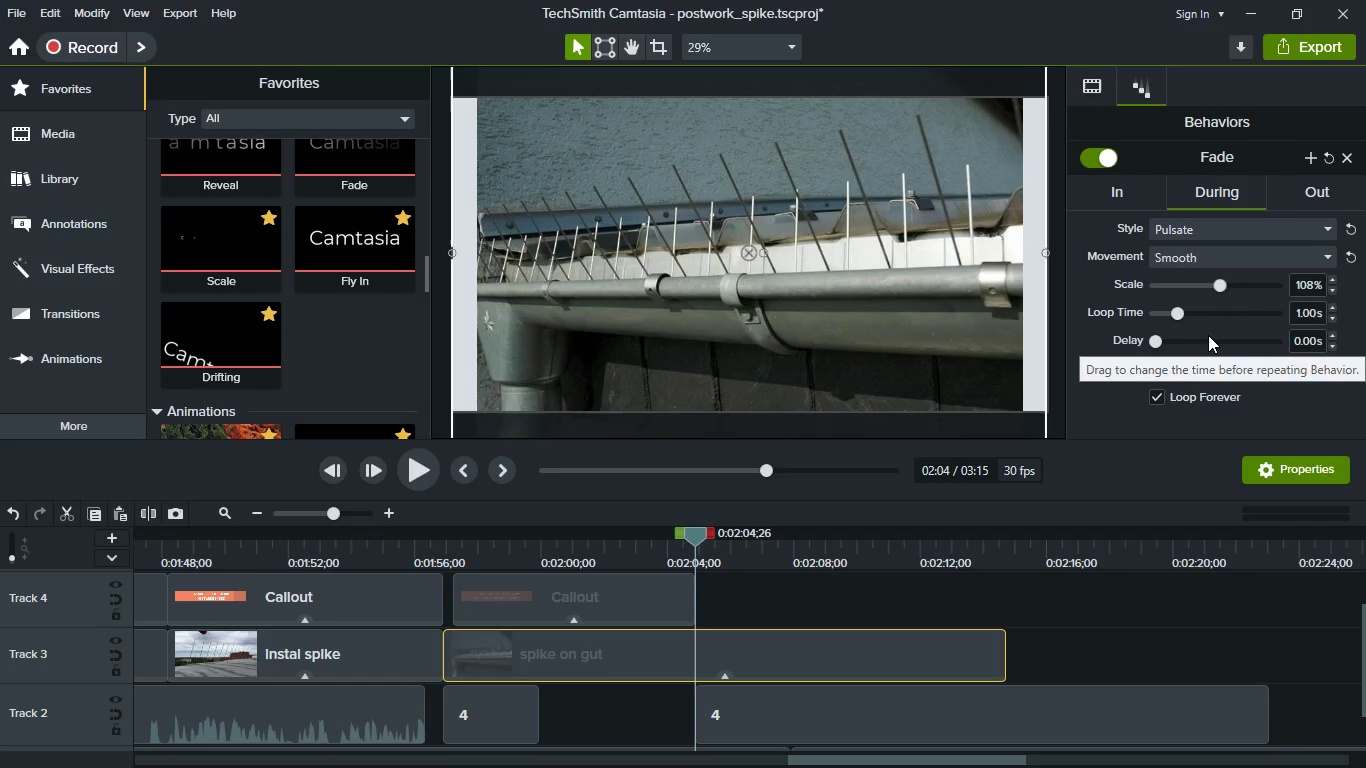 
left_click_drag(start_coordinate=[1218, 279], to_coordinate=[1210, 279])
 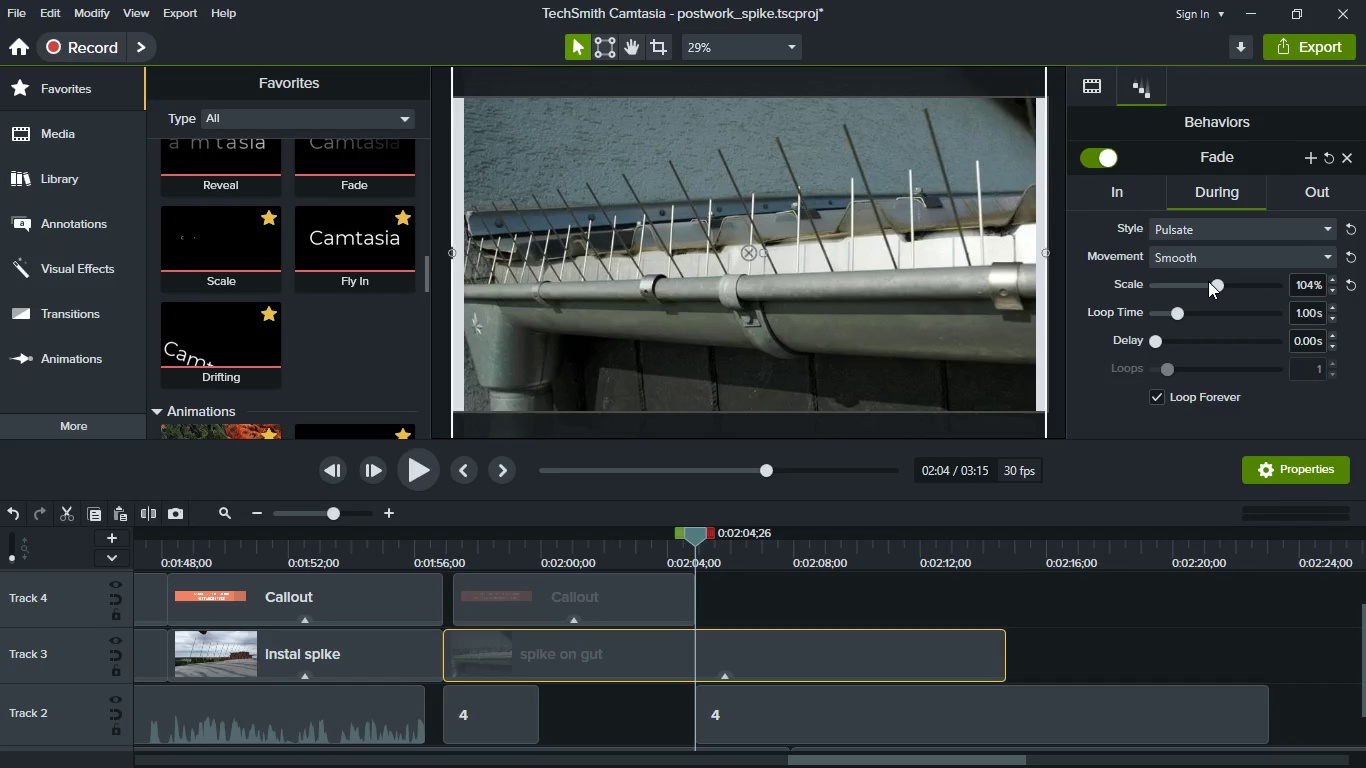 
left_click([1208, 281])
 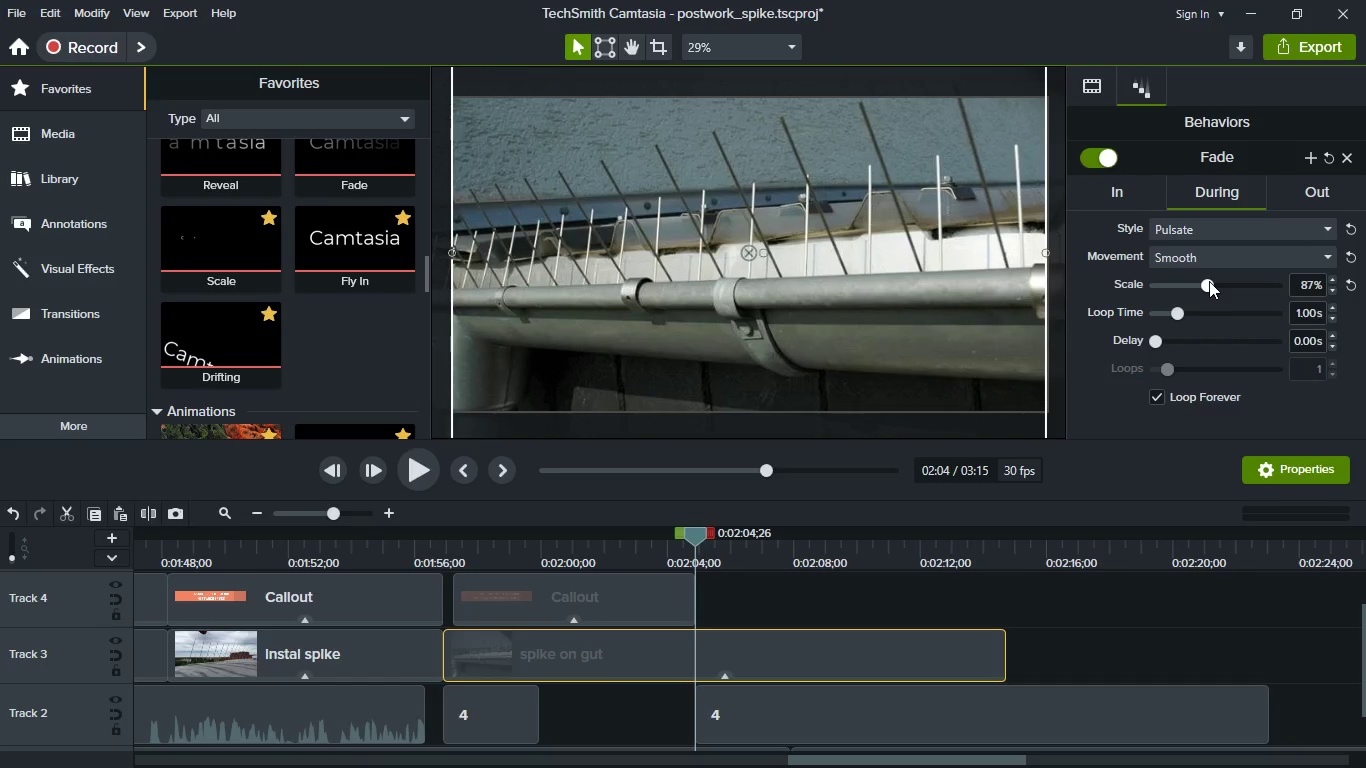 
left_click_drag(start_coordinate=[1209, 281], to_coordinate=[1215, 282])
 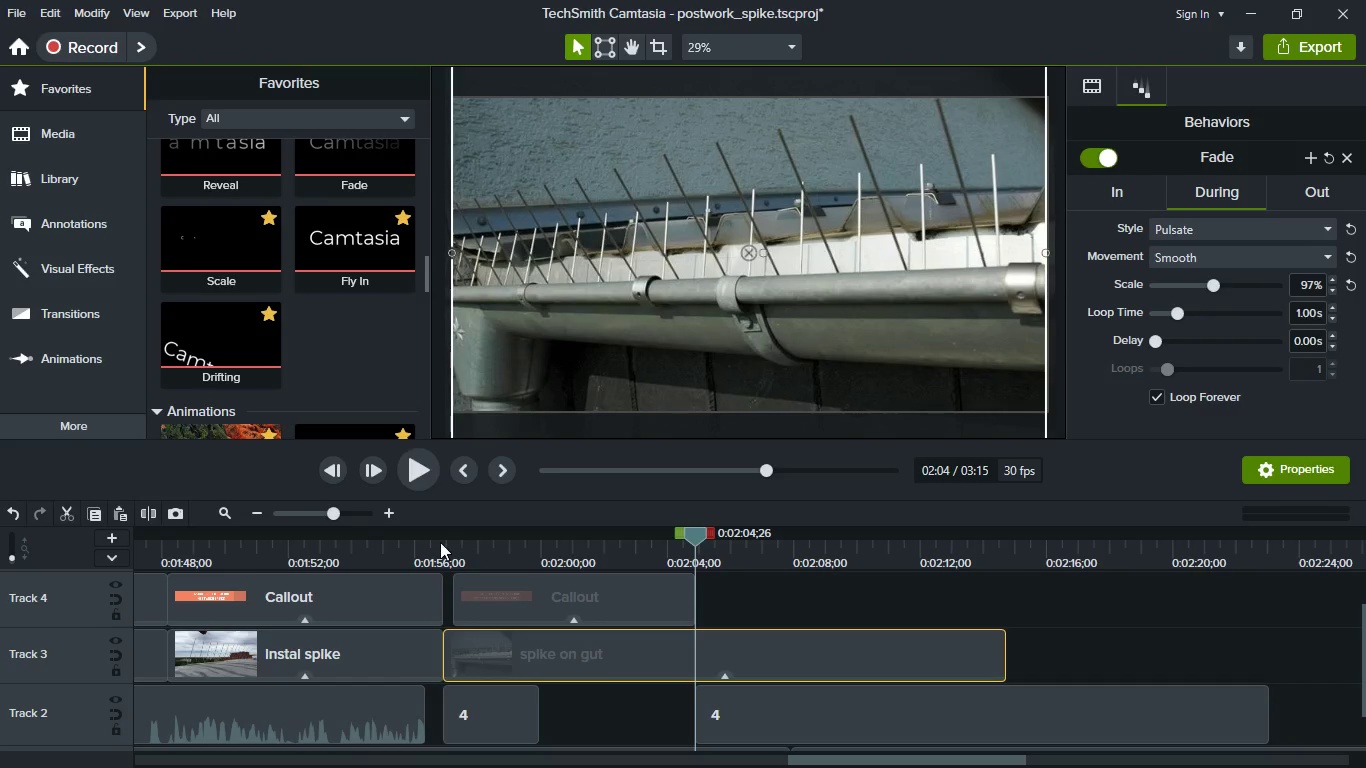 
left_click([440, 553])
 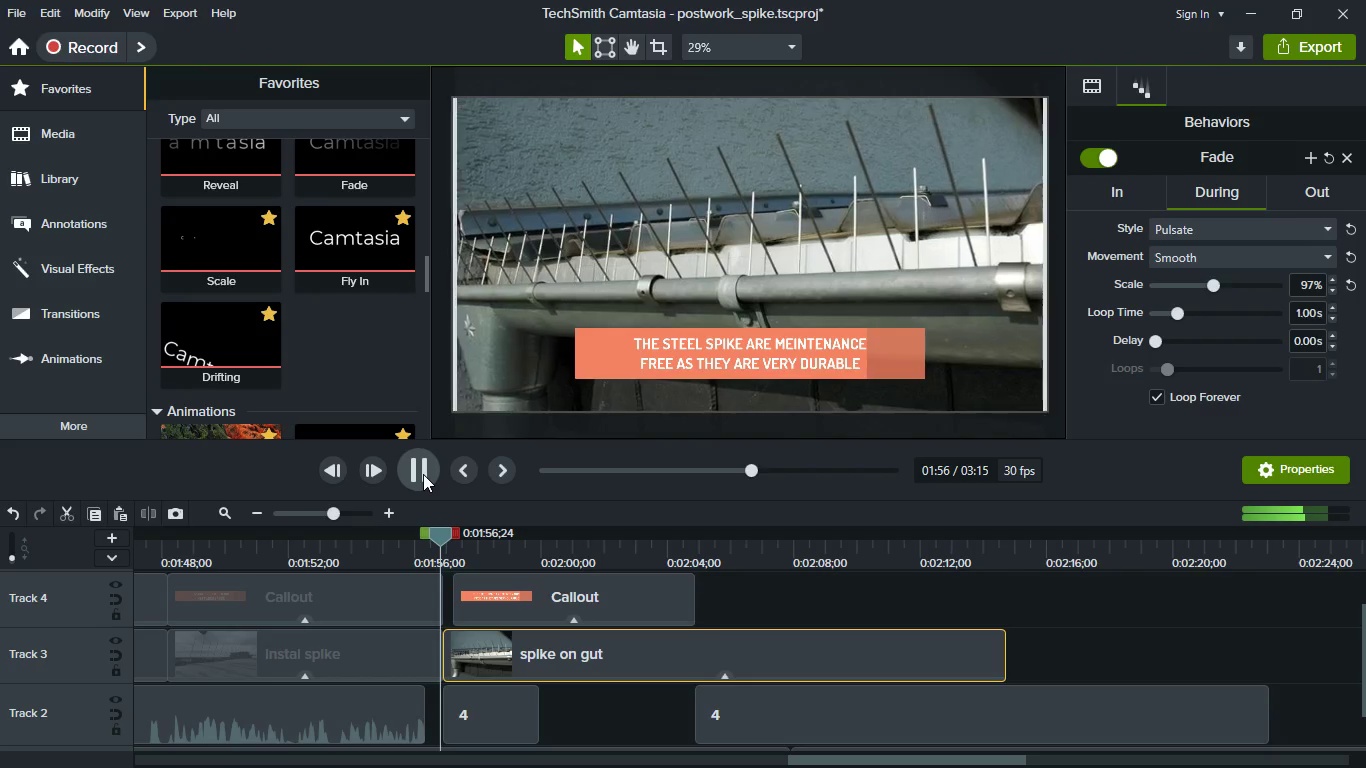 
left_click([423, 474])
 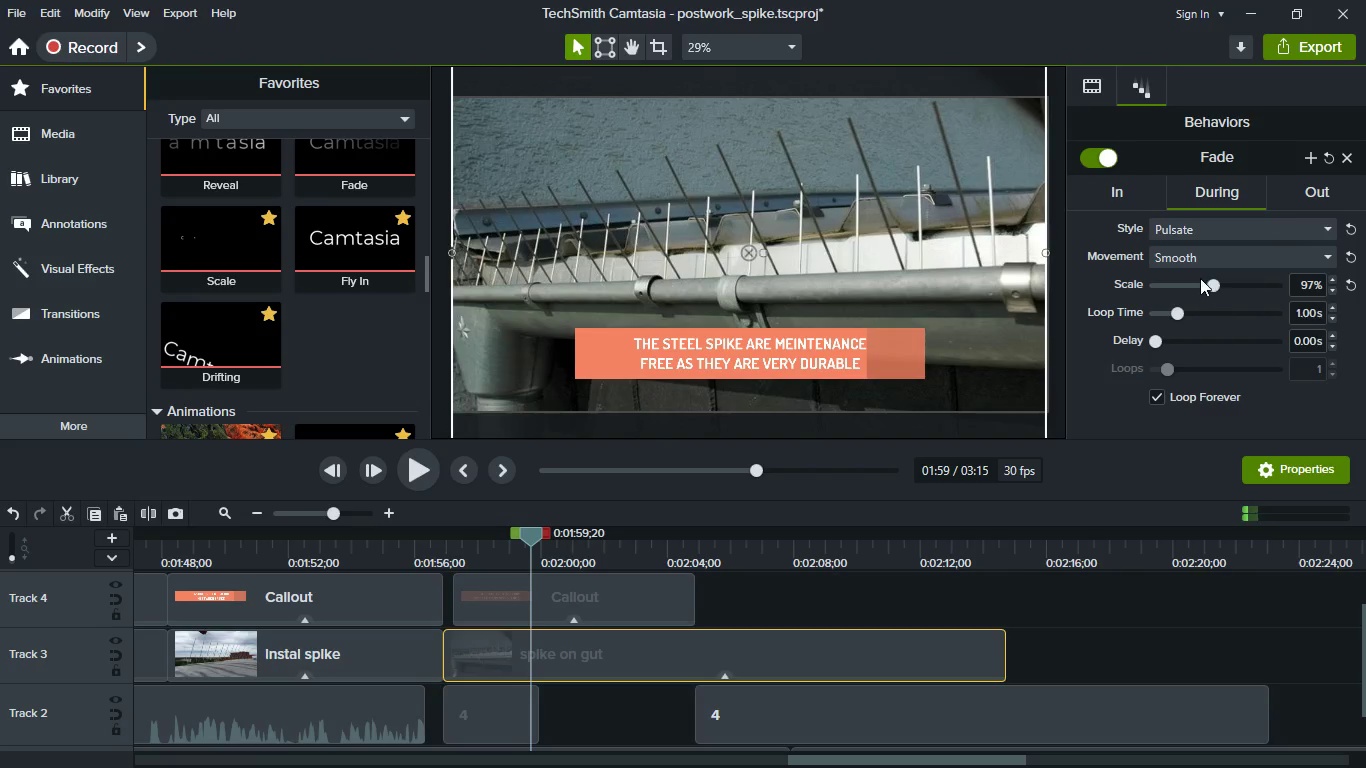 
left_click([1206, 285])
 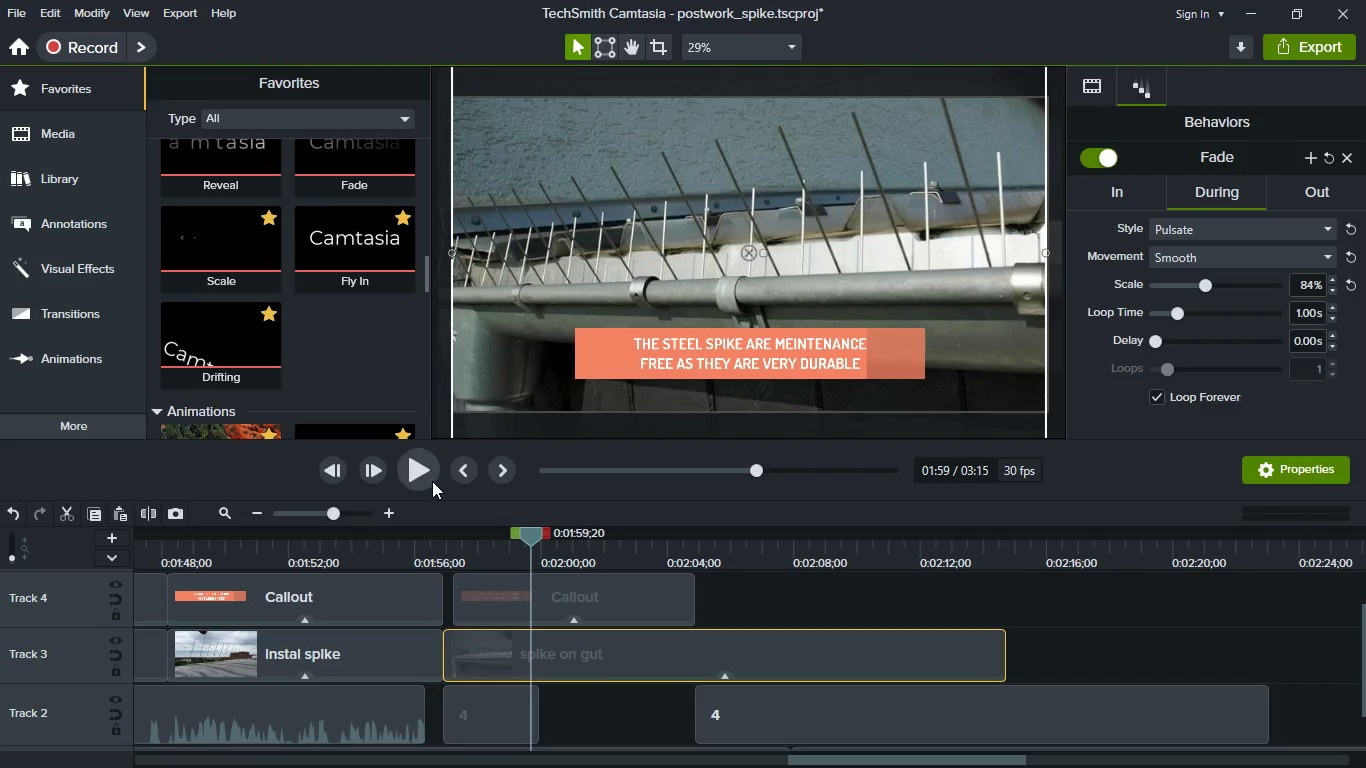 
left_click([432, 481])
 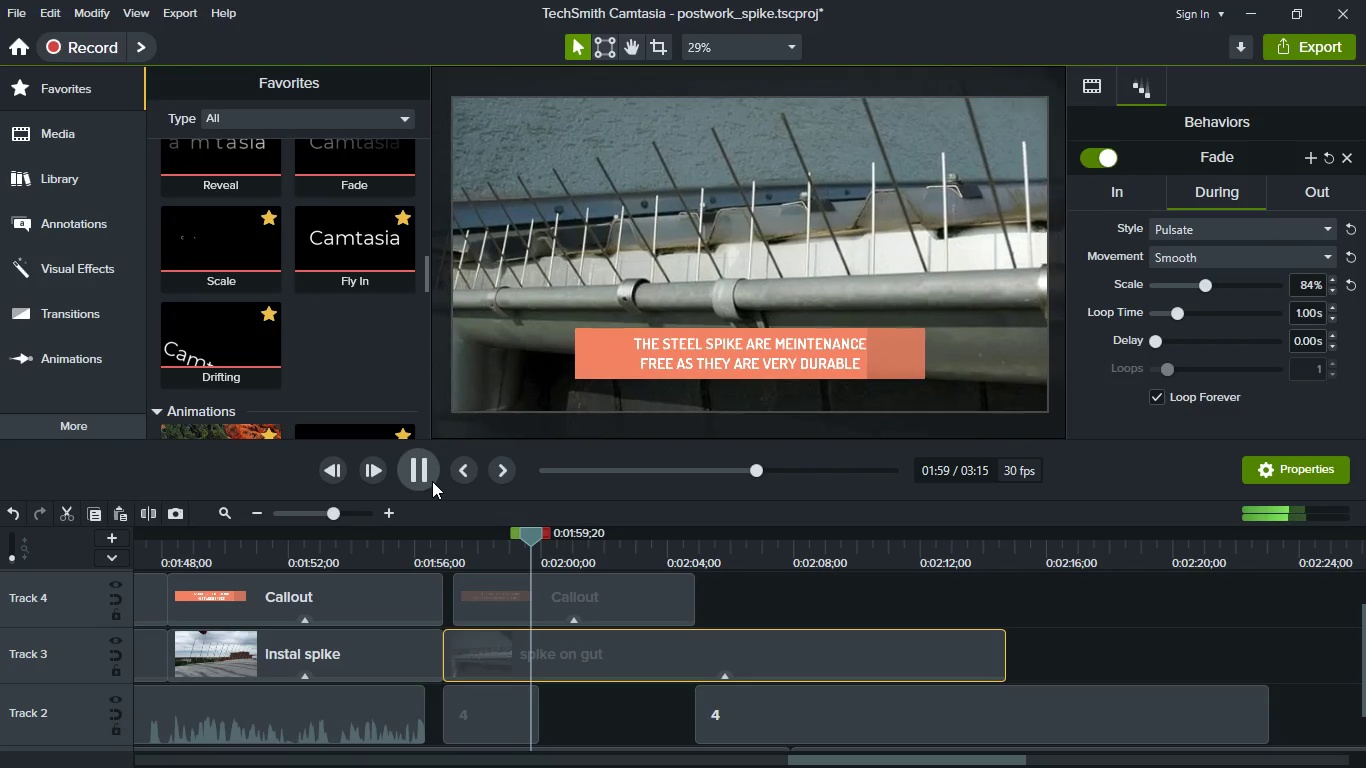 
left_click([432, 481])
 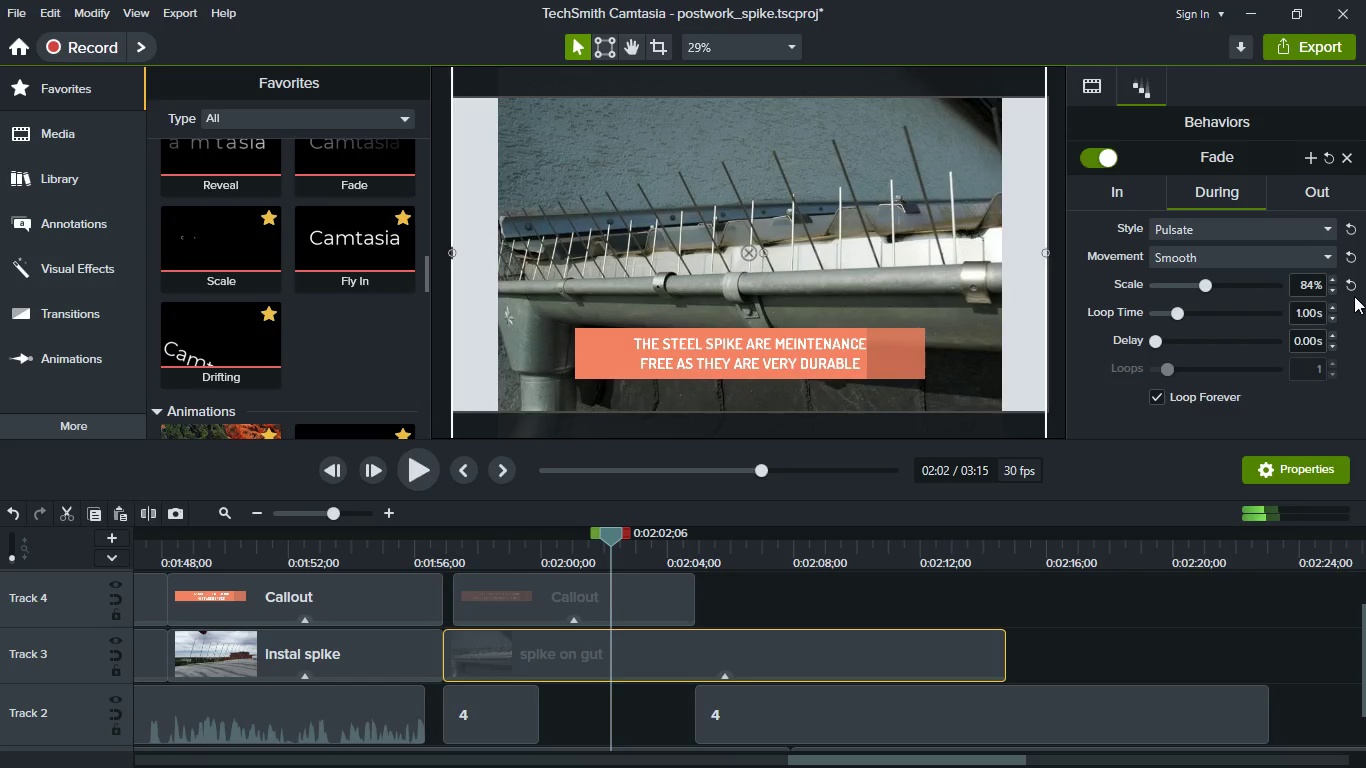 
left_click([1352, 294])
 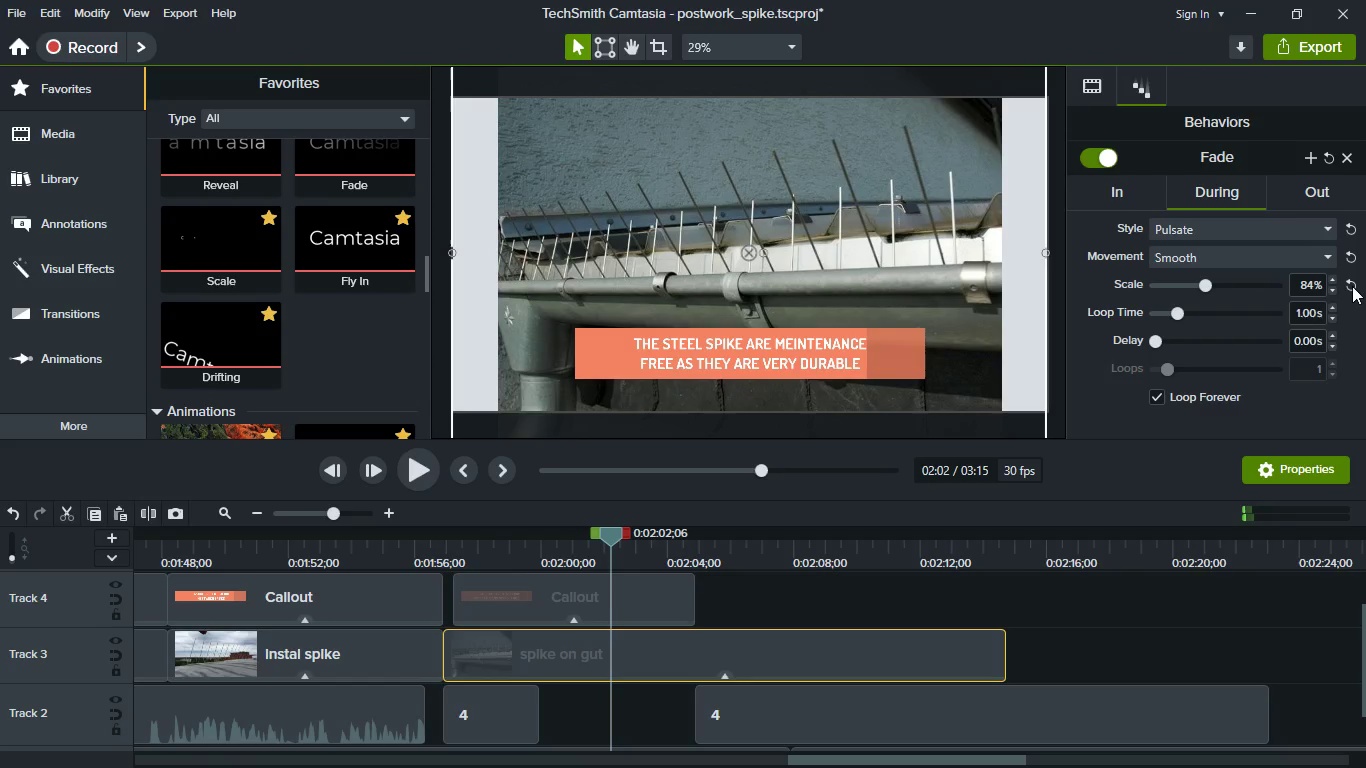 
left_click([1352, 285])
 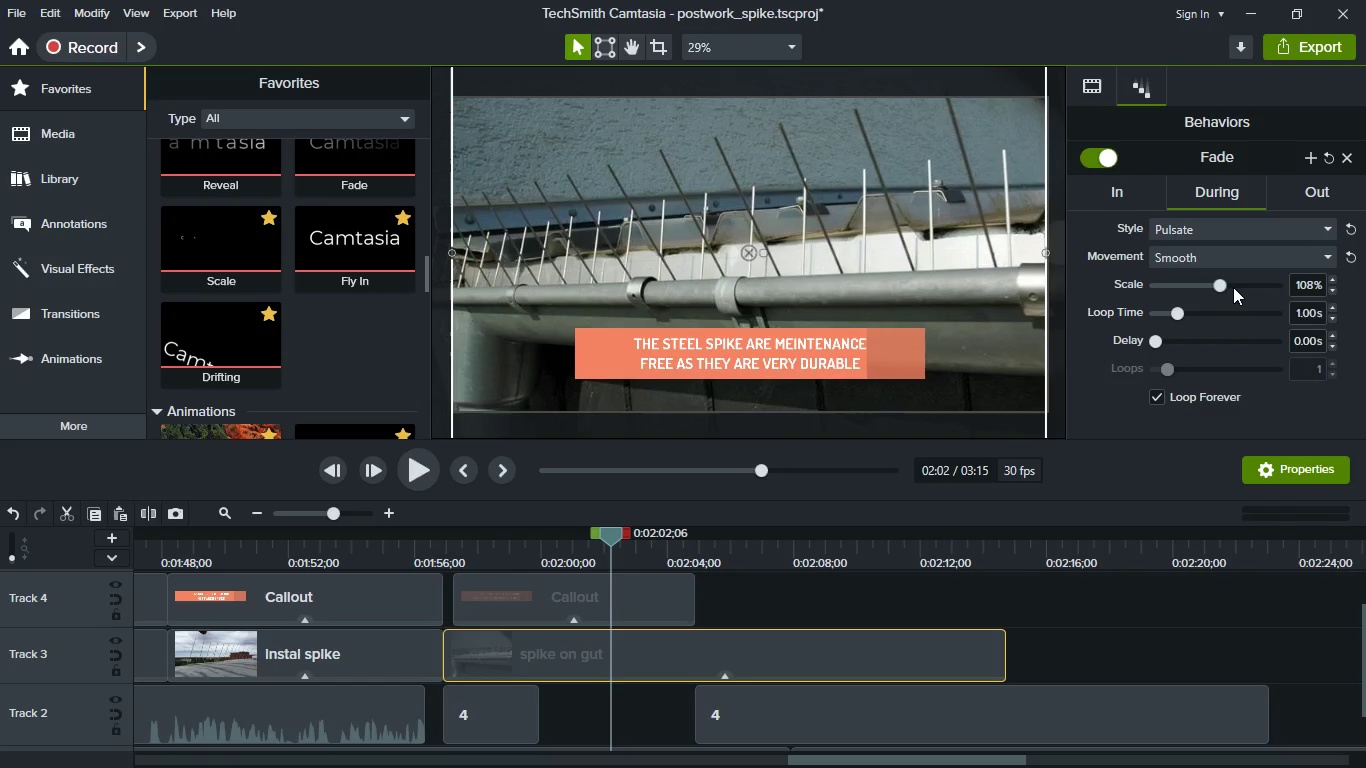 
left_click([1233, 287])
 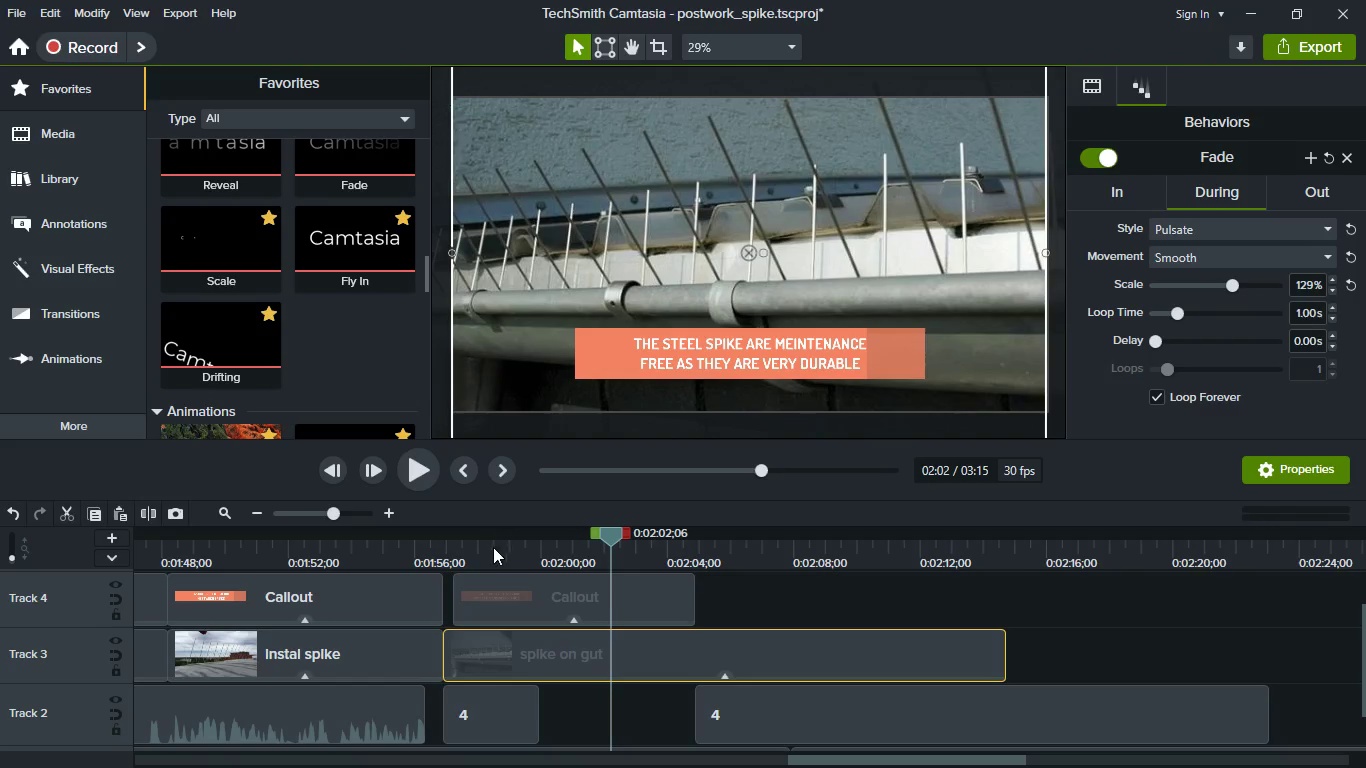 
left_click([463, 546])
 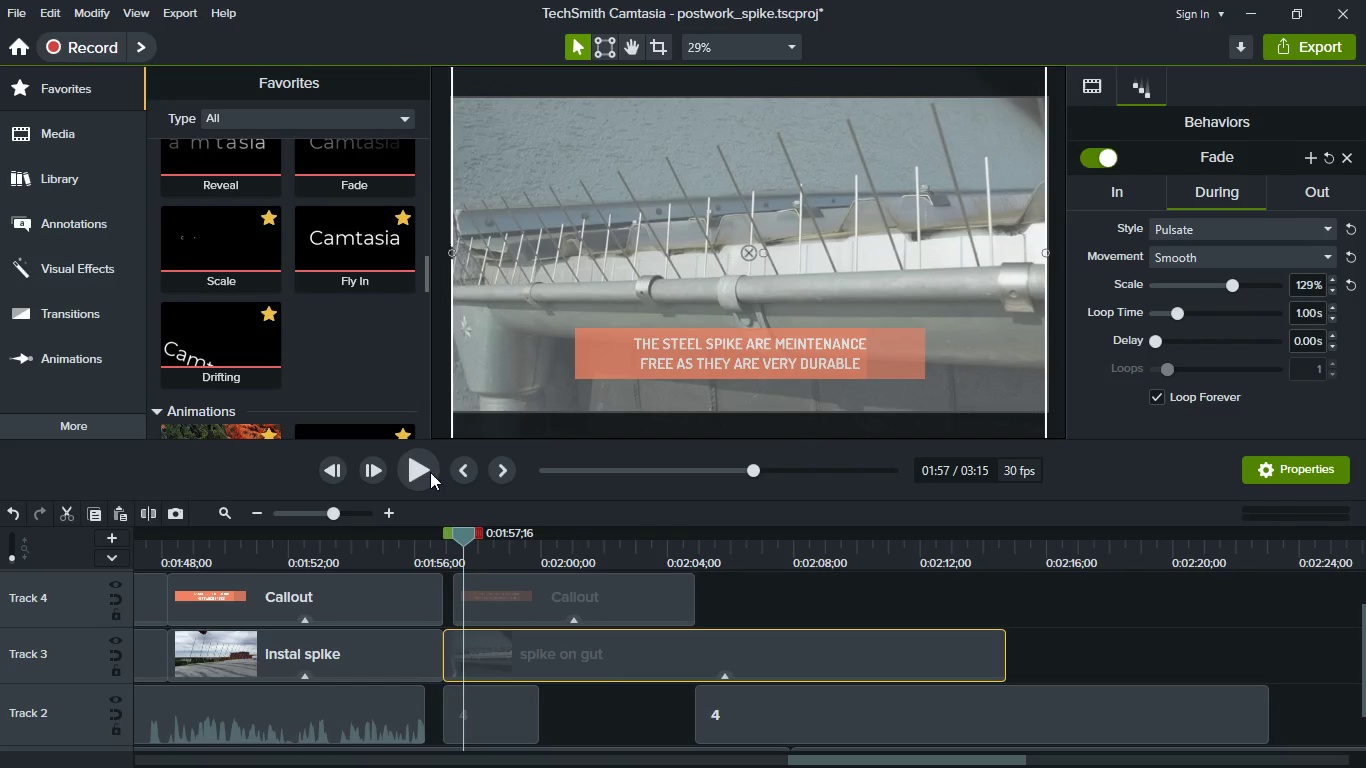 
left_click([427, 470])
 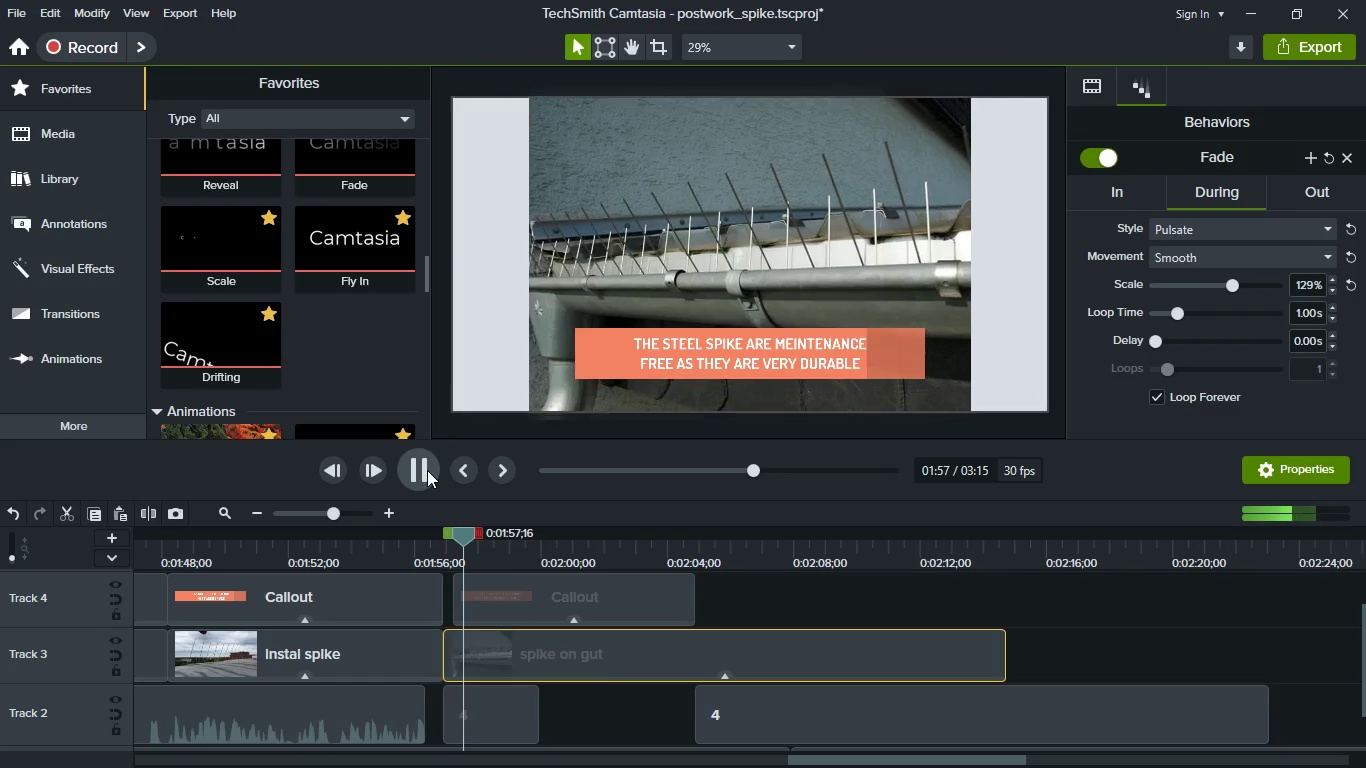 
left_click([427, 470])
 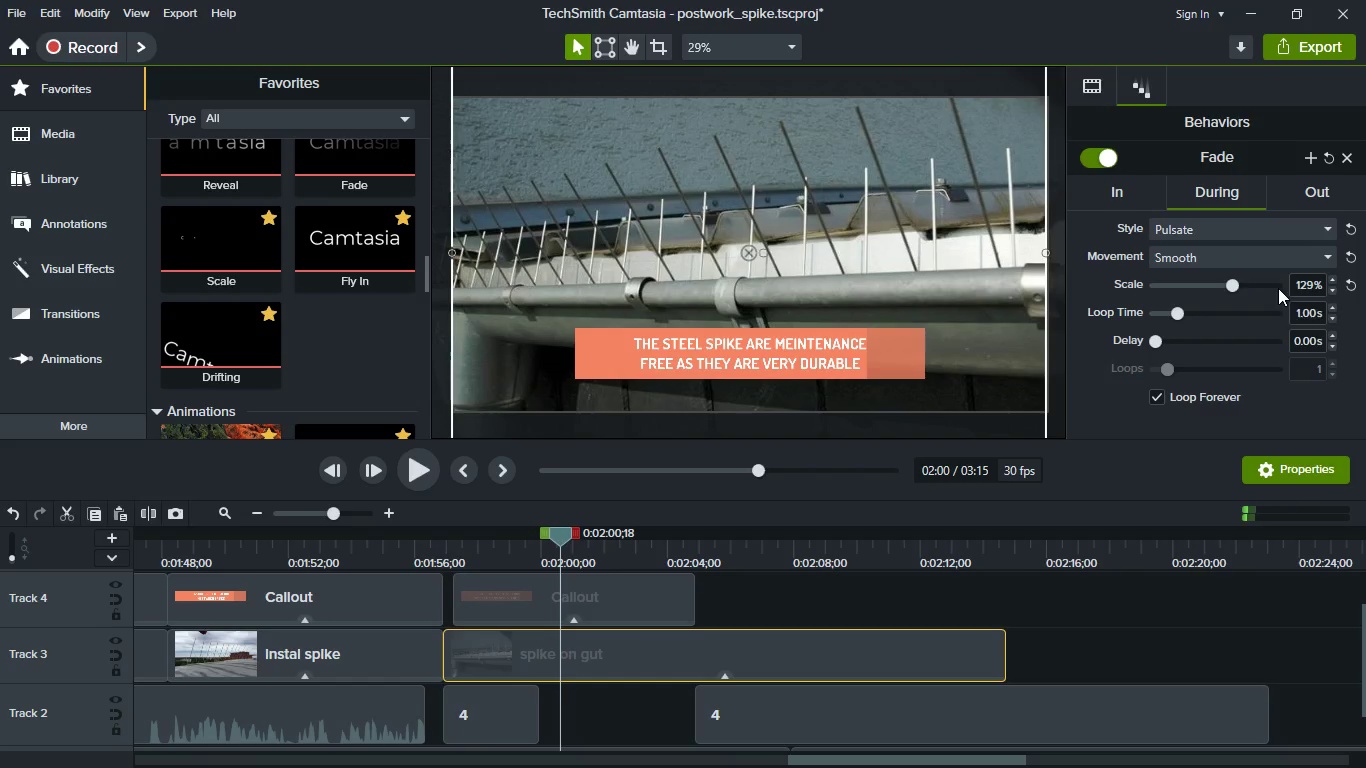 
left_click([1354, 288])
 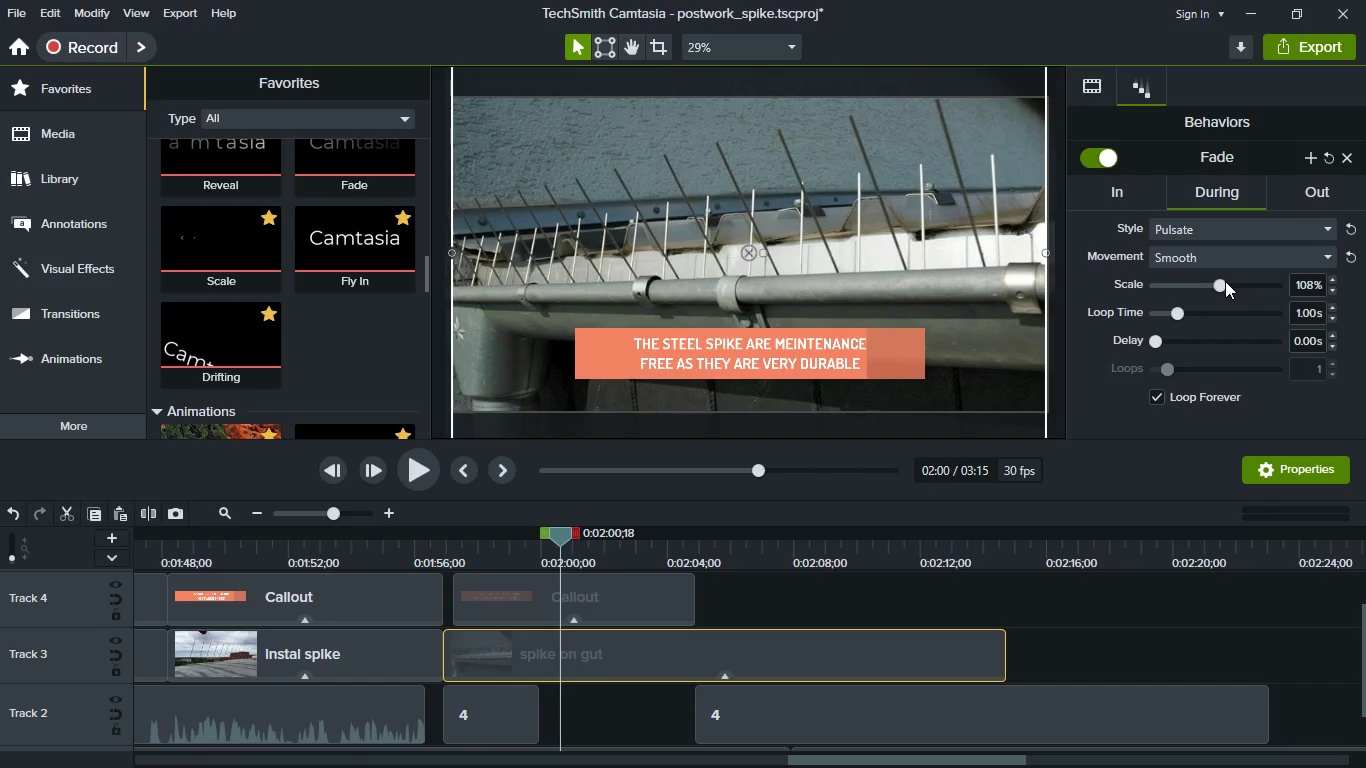 
left_click([1300, 288])
 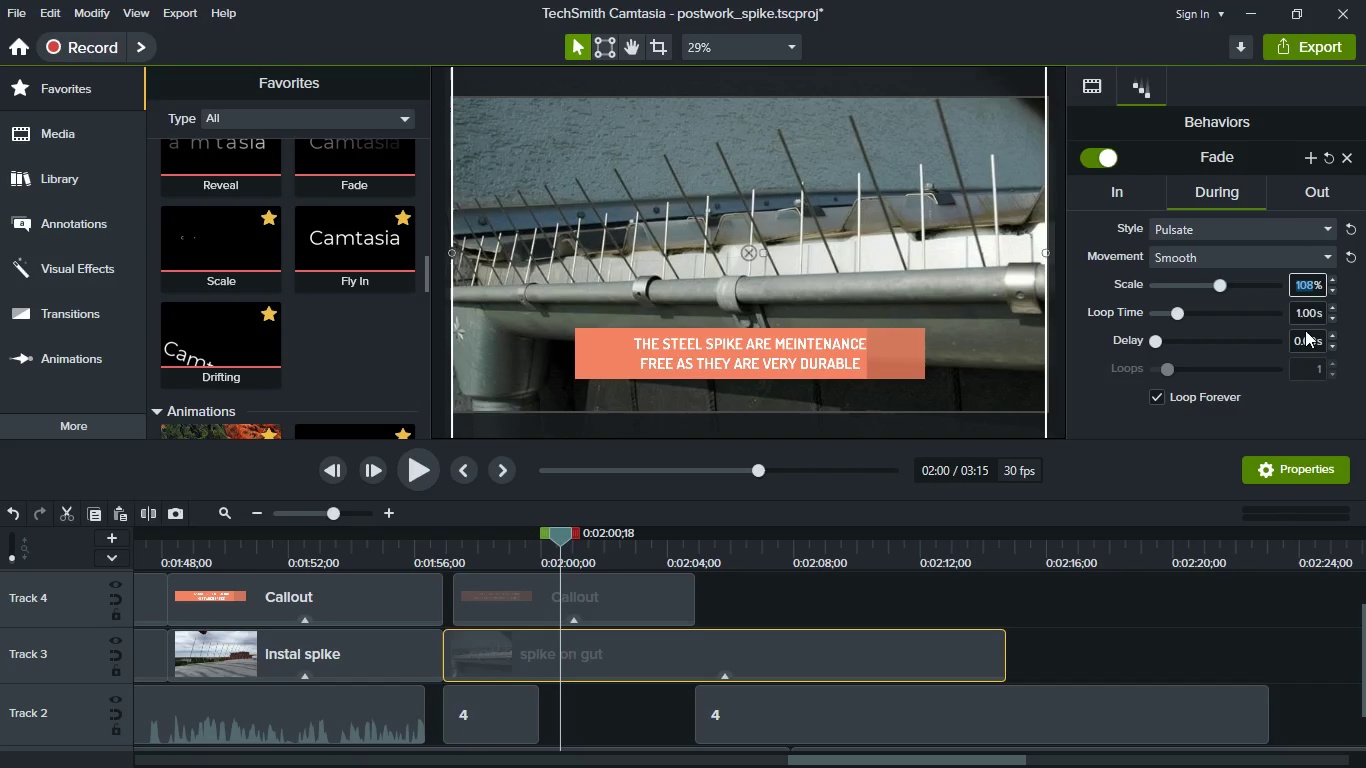 
type(100)
 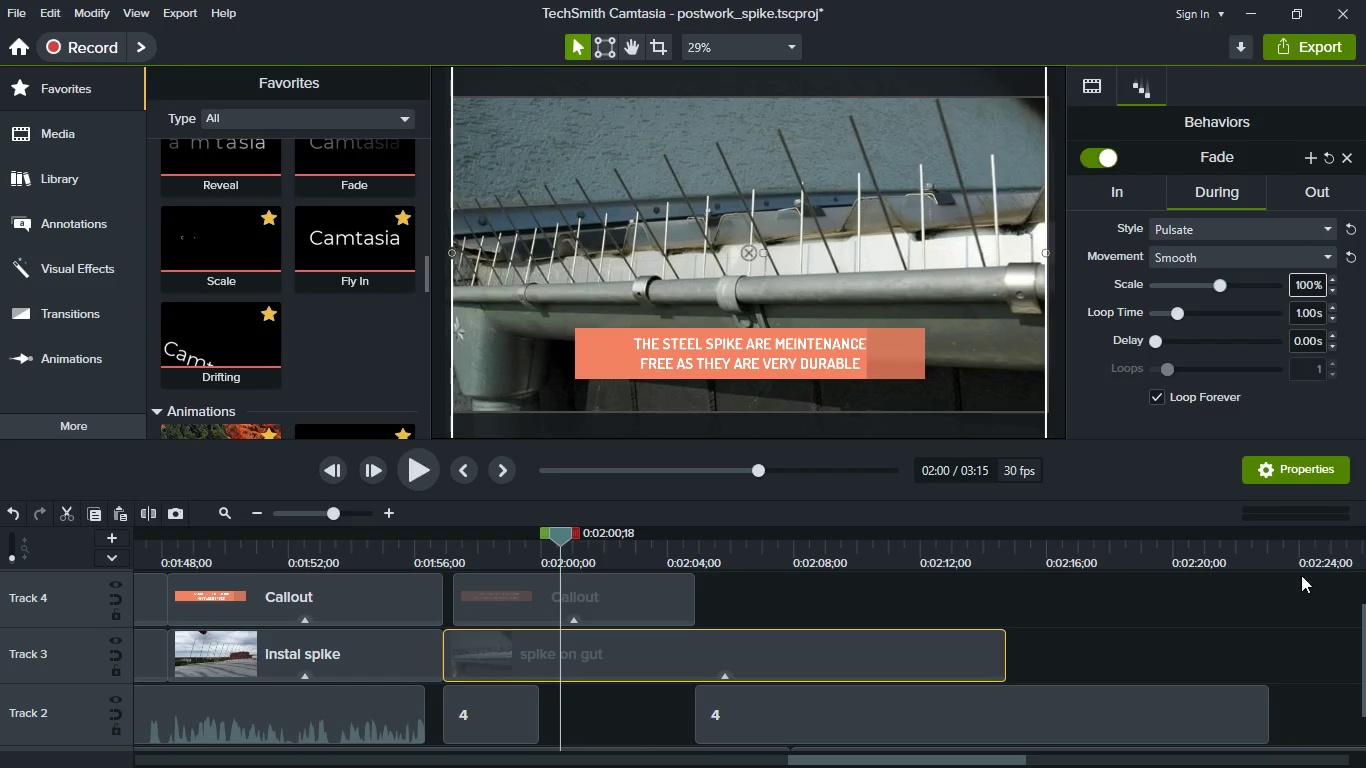 
left_click([1179, 615])
 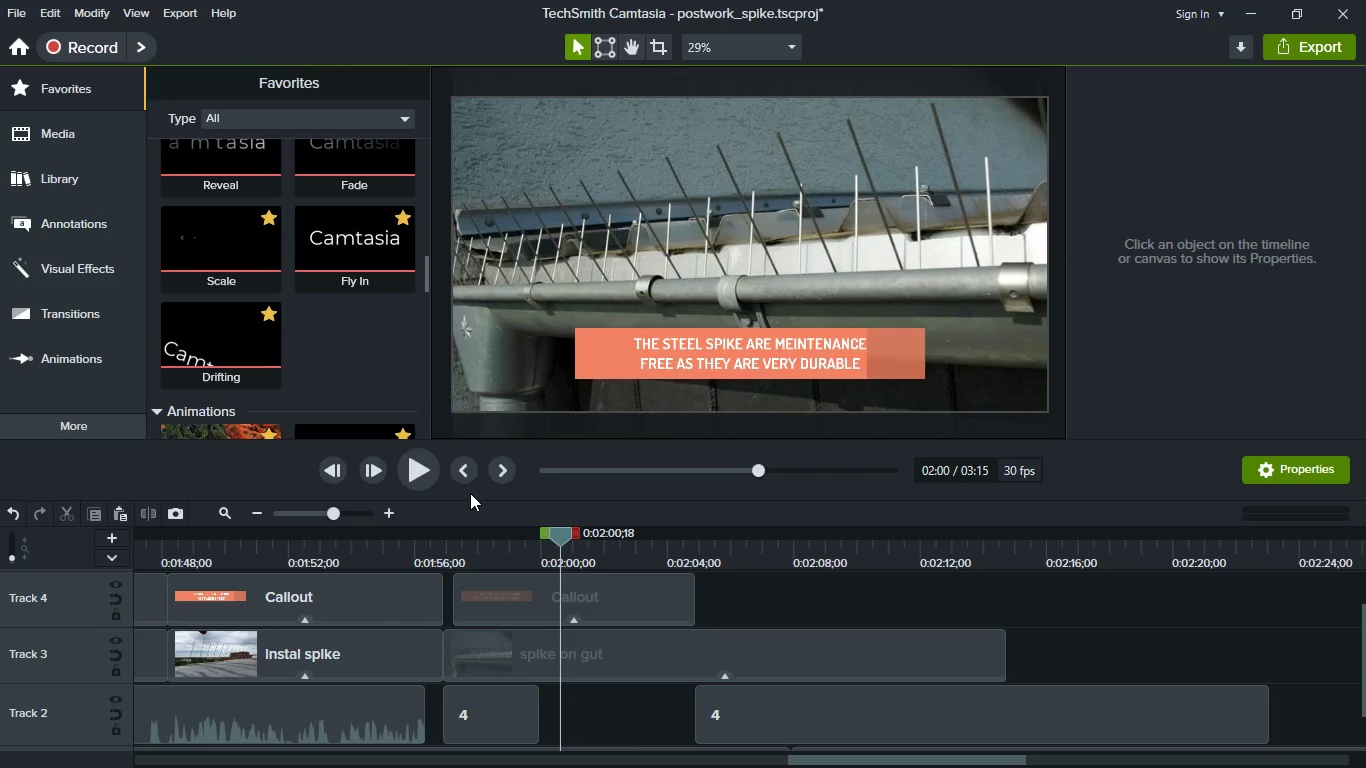 
left_click([422, 473])
 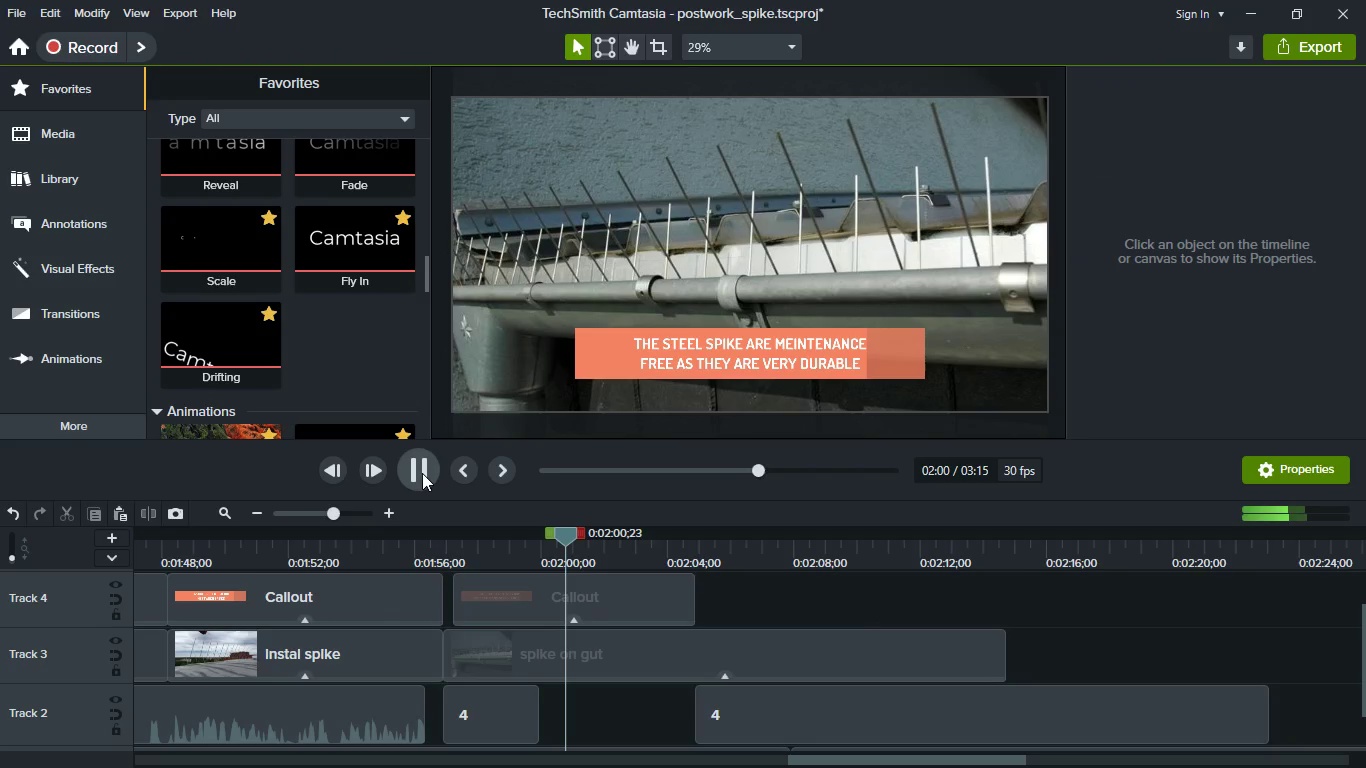 
left_click([422, 473])
 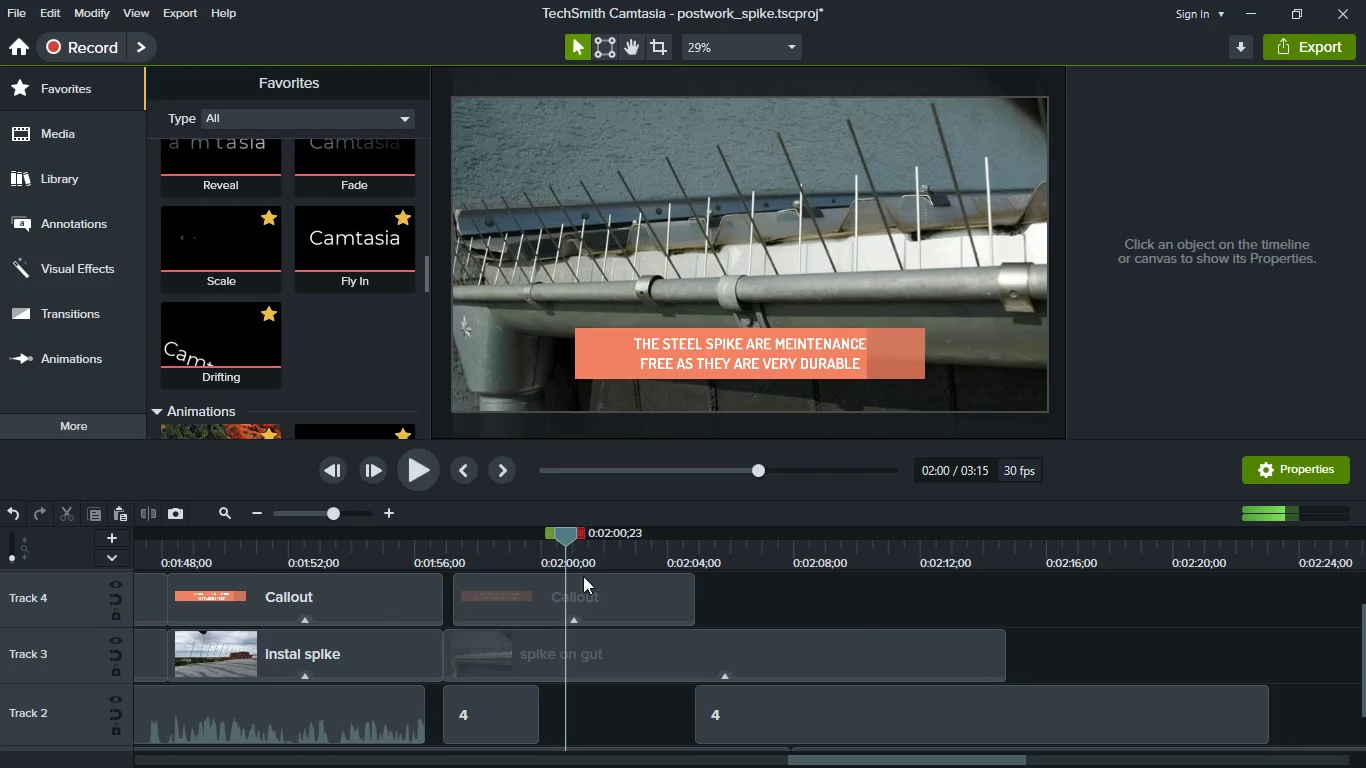 
left_click([614, 599])
 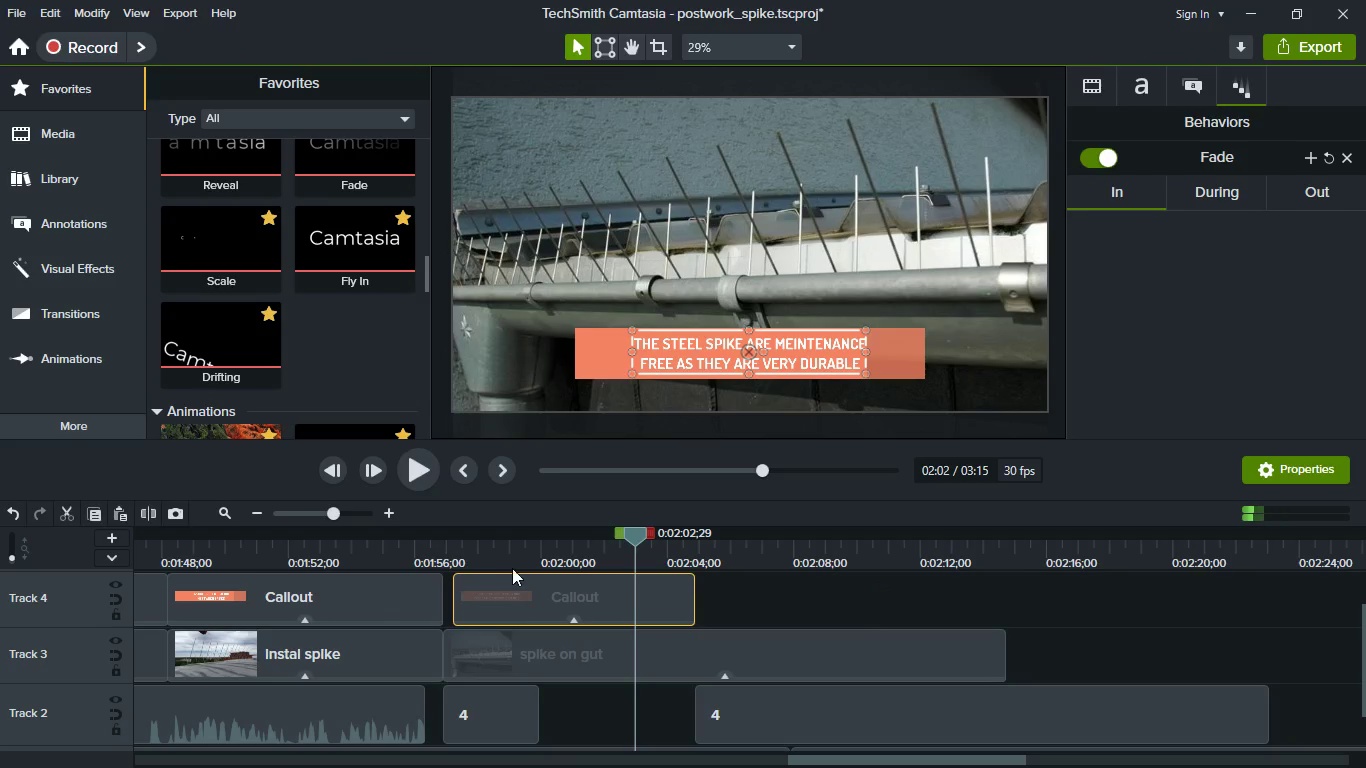 
left_click([499, 553])
 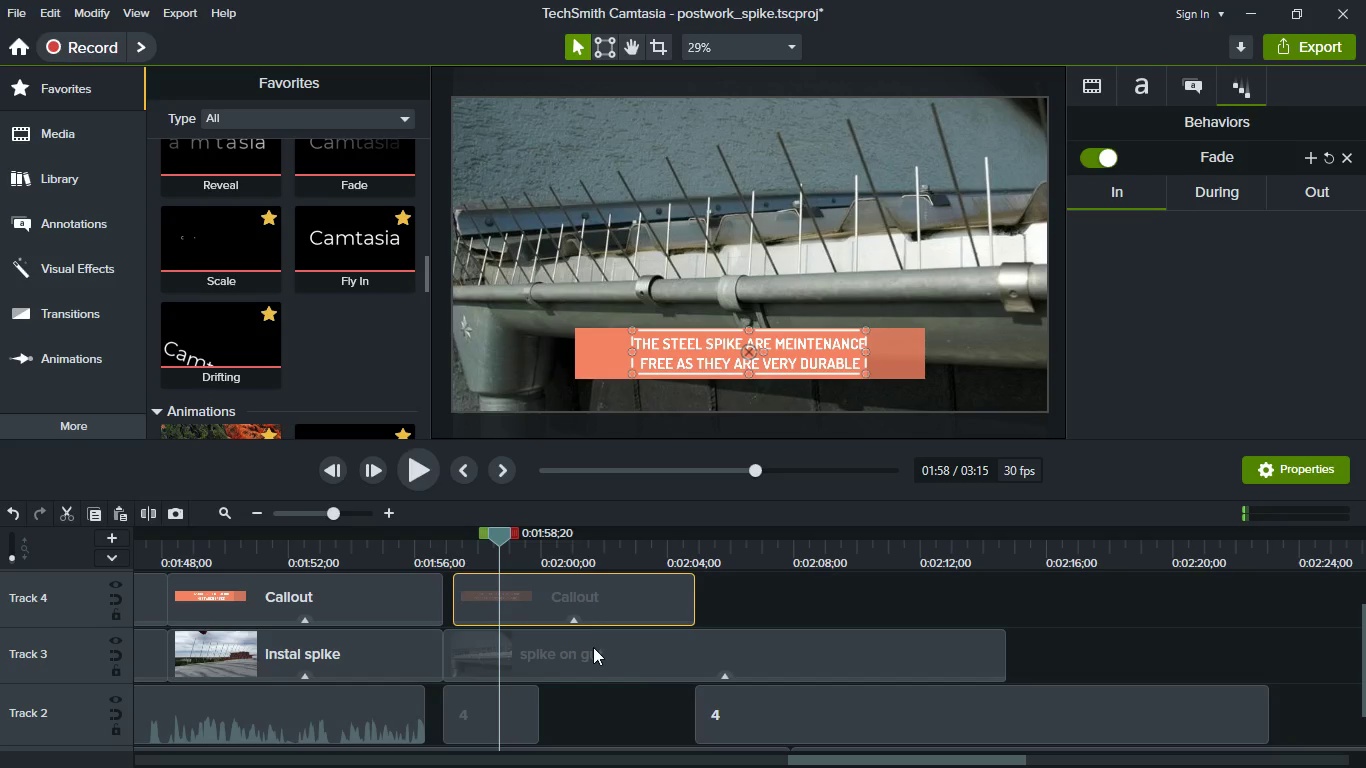 
left_click([593, 647])
 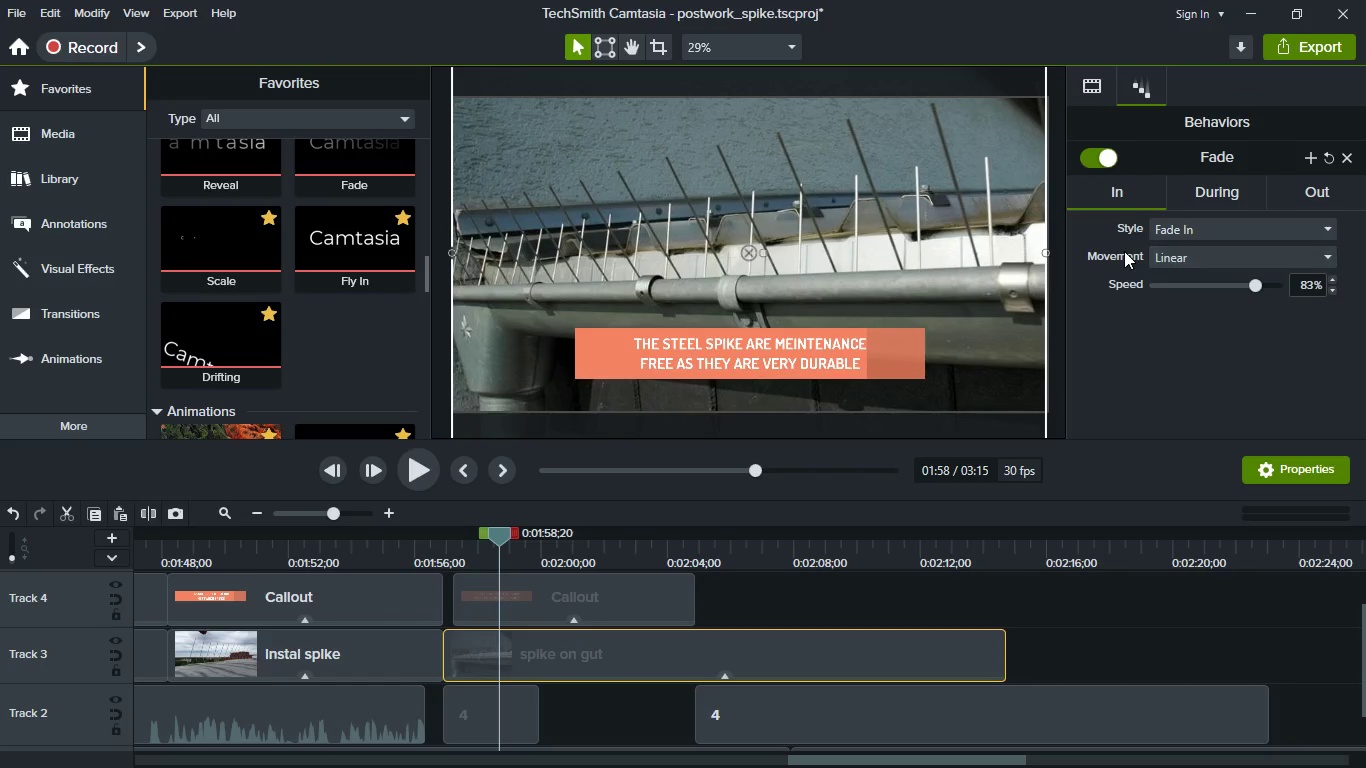 
left_click([1218, 197])
 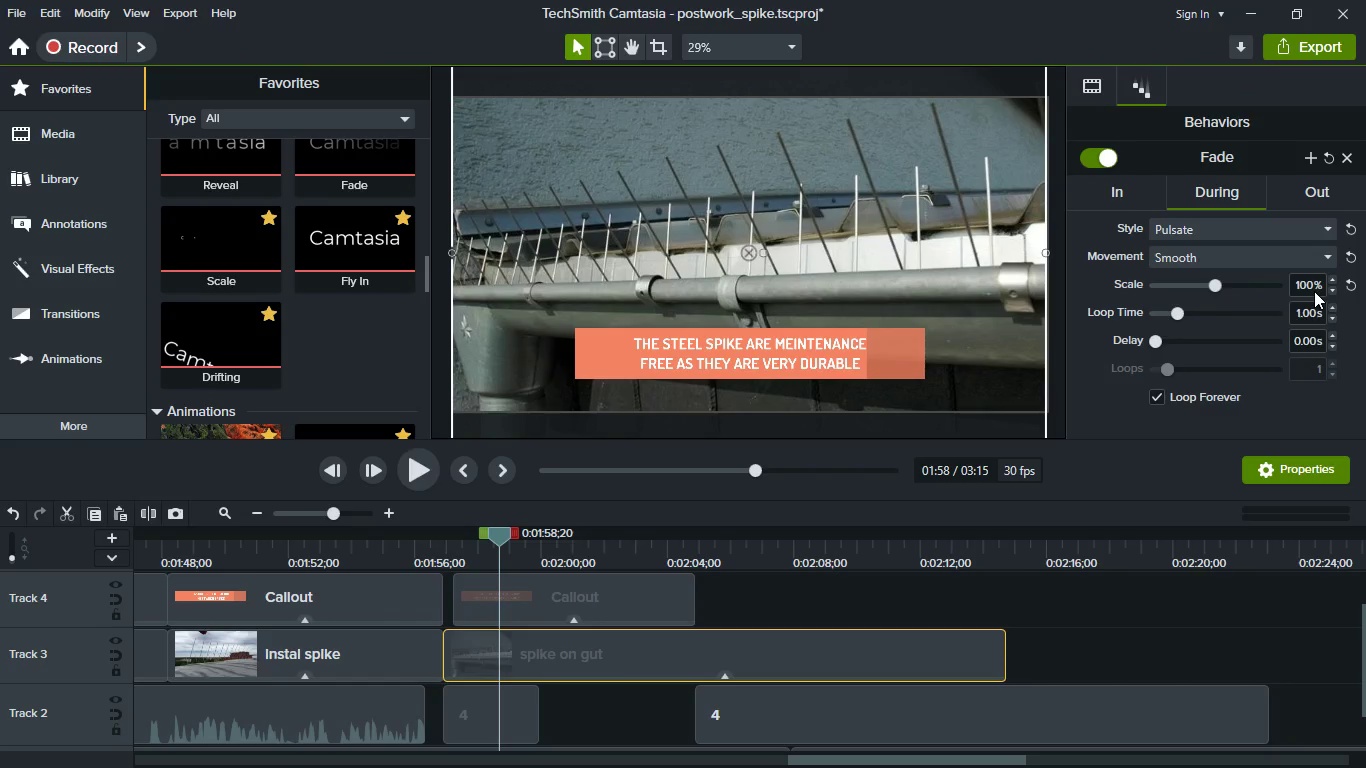 
left_click([1312, 287])
 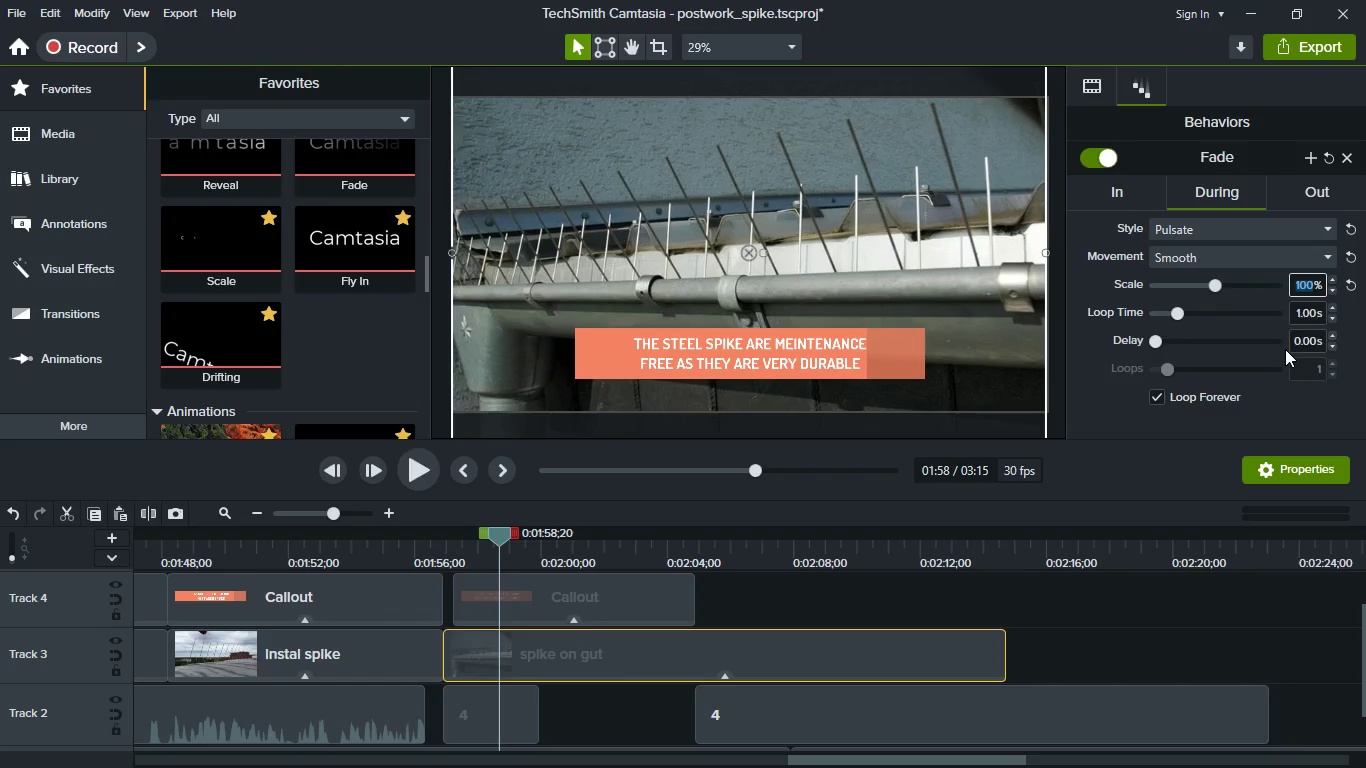 
type(102)
 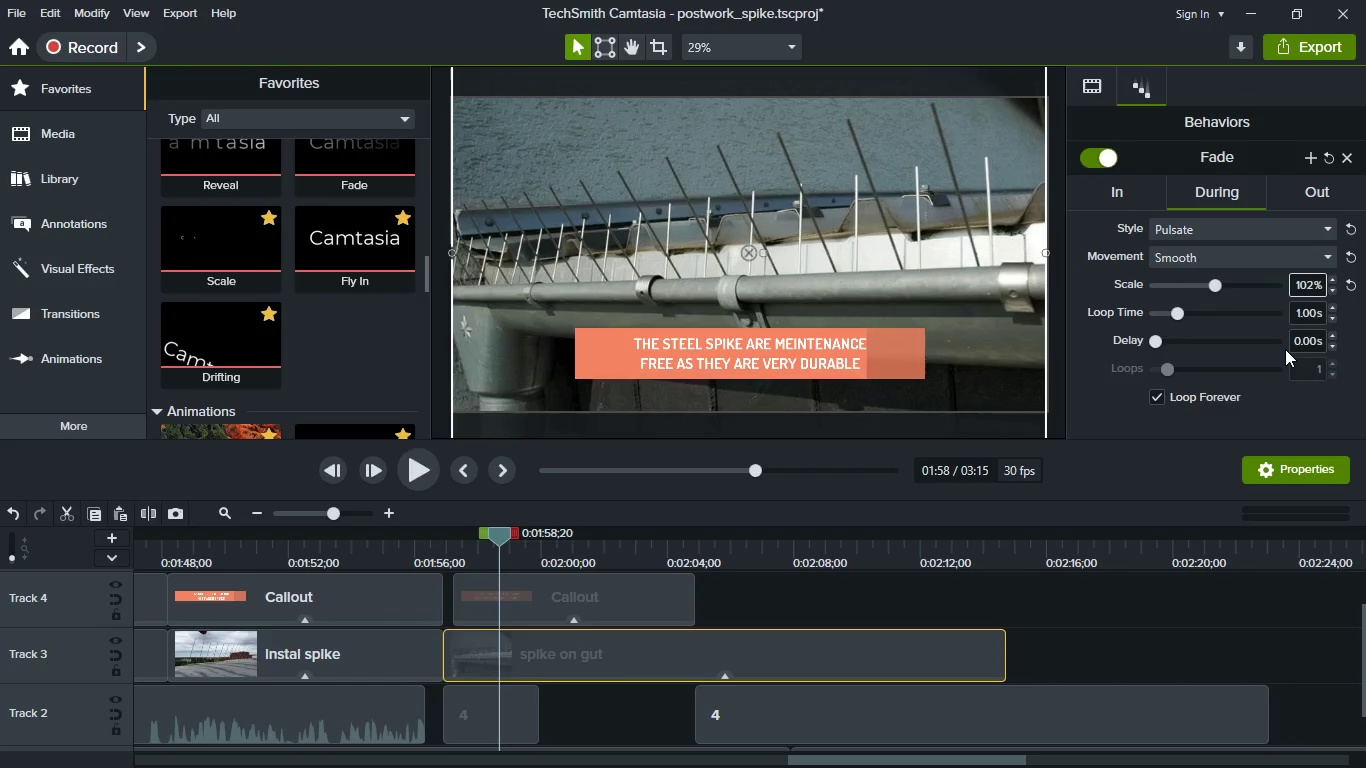 
key(Enter)
 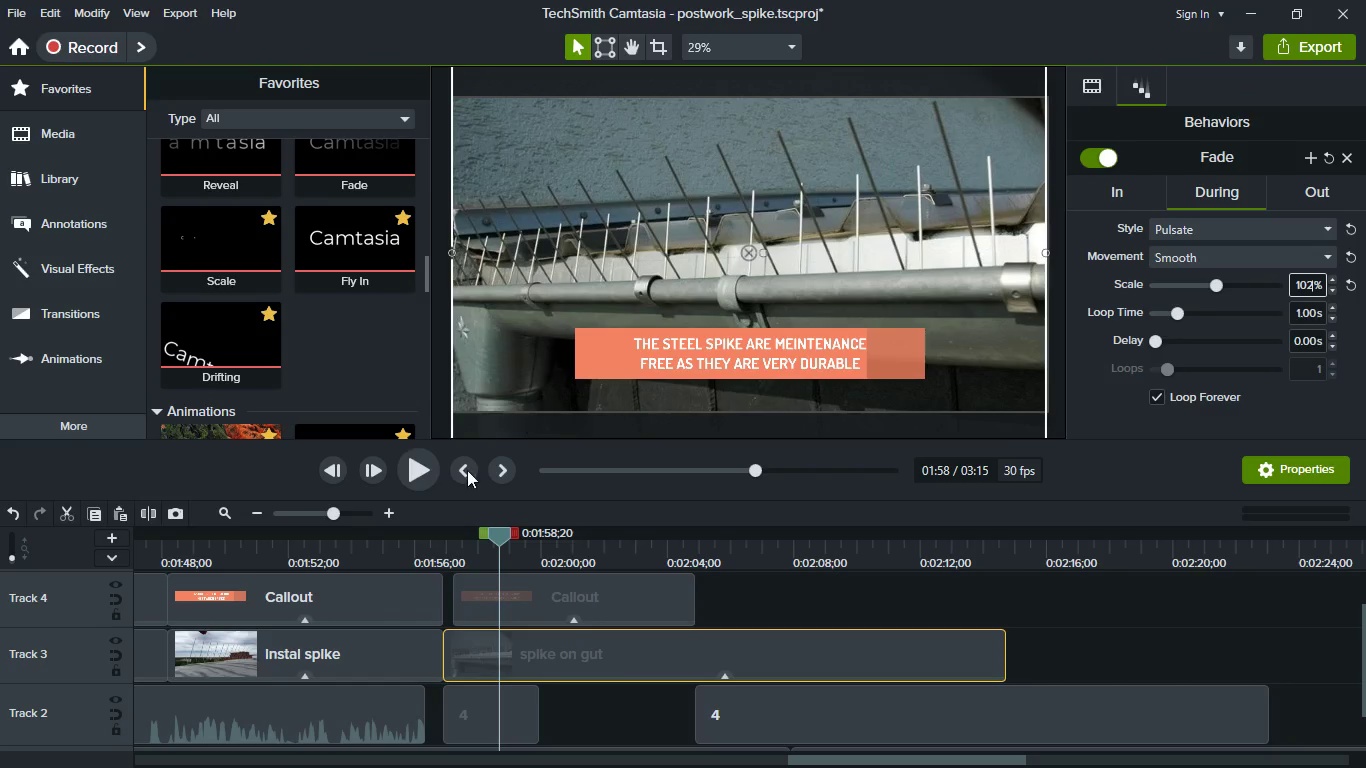 
left_click([434, 480])
 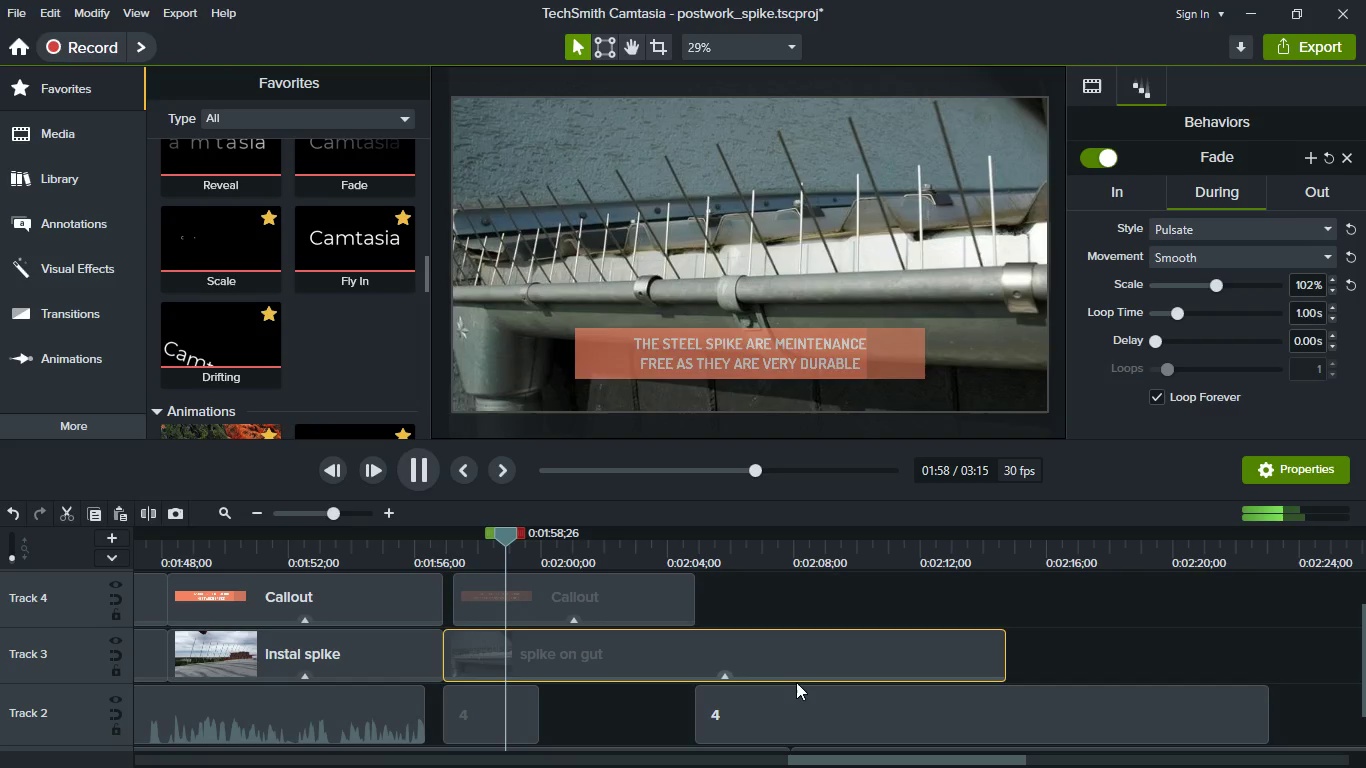 
wait(7.84)
 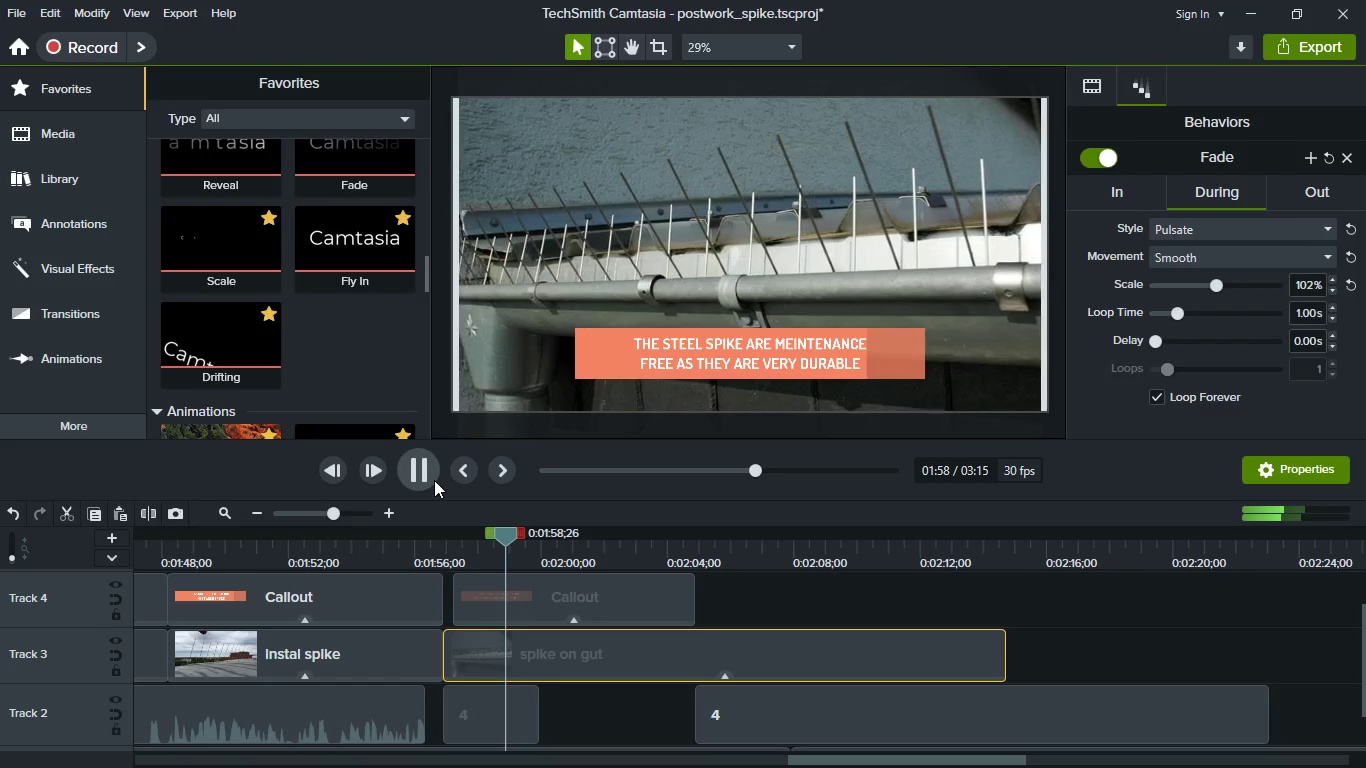 
key(Space)
 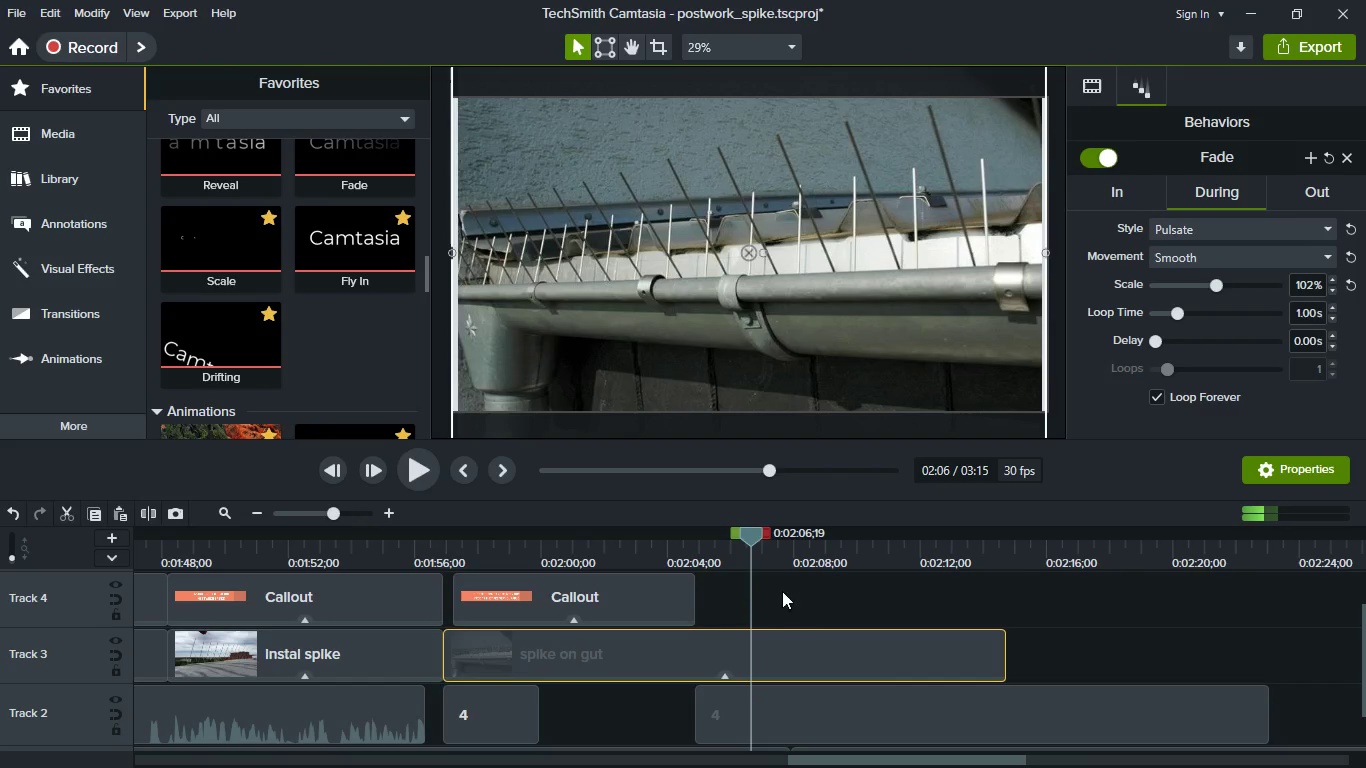 
left_click_drag(start_coordinate=[751, 539], to_coordinate=[692, 535])
 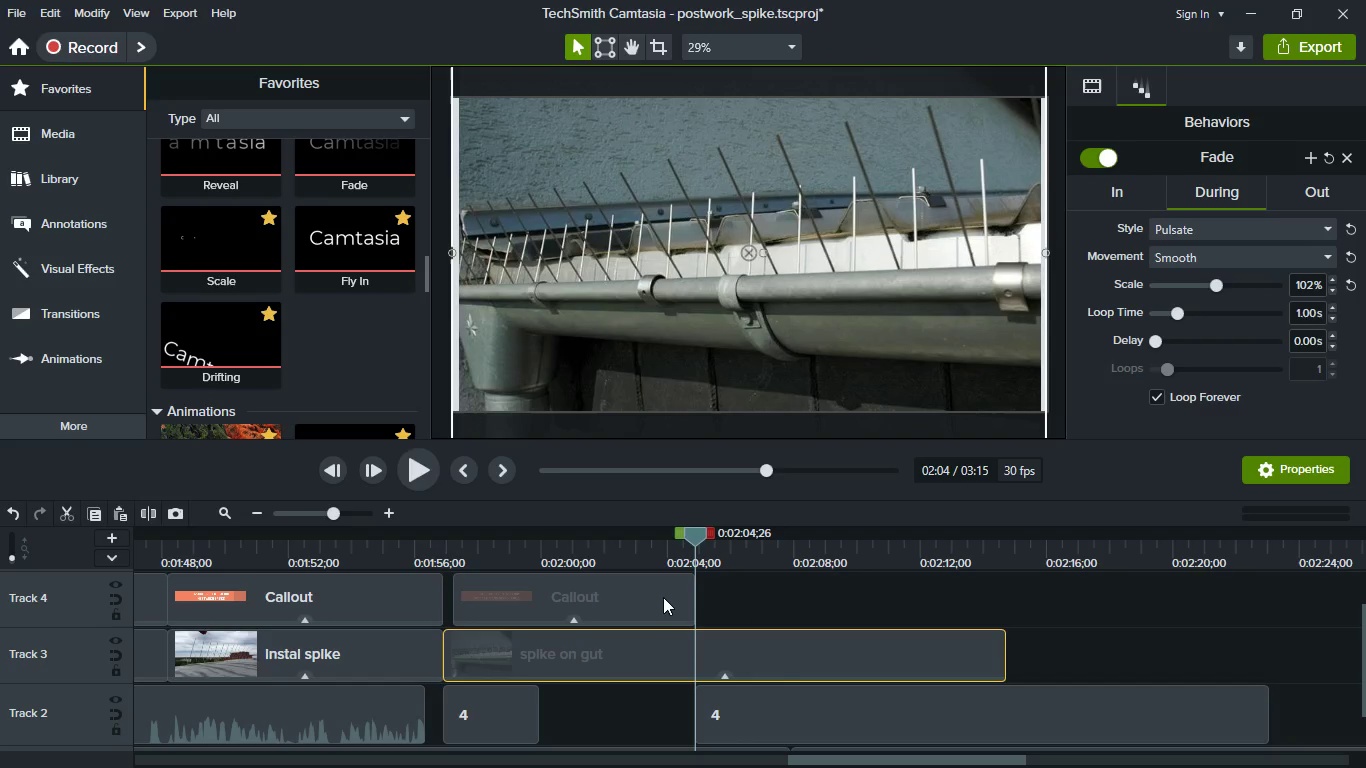 
left_click([663, 597])
 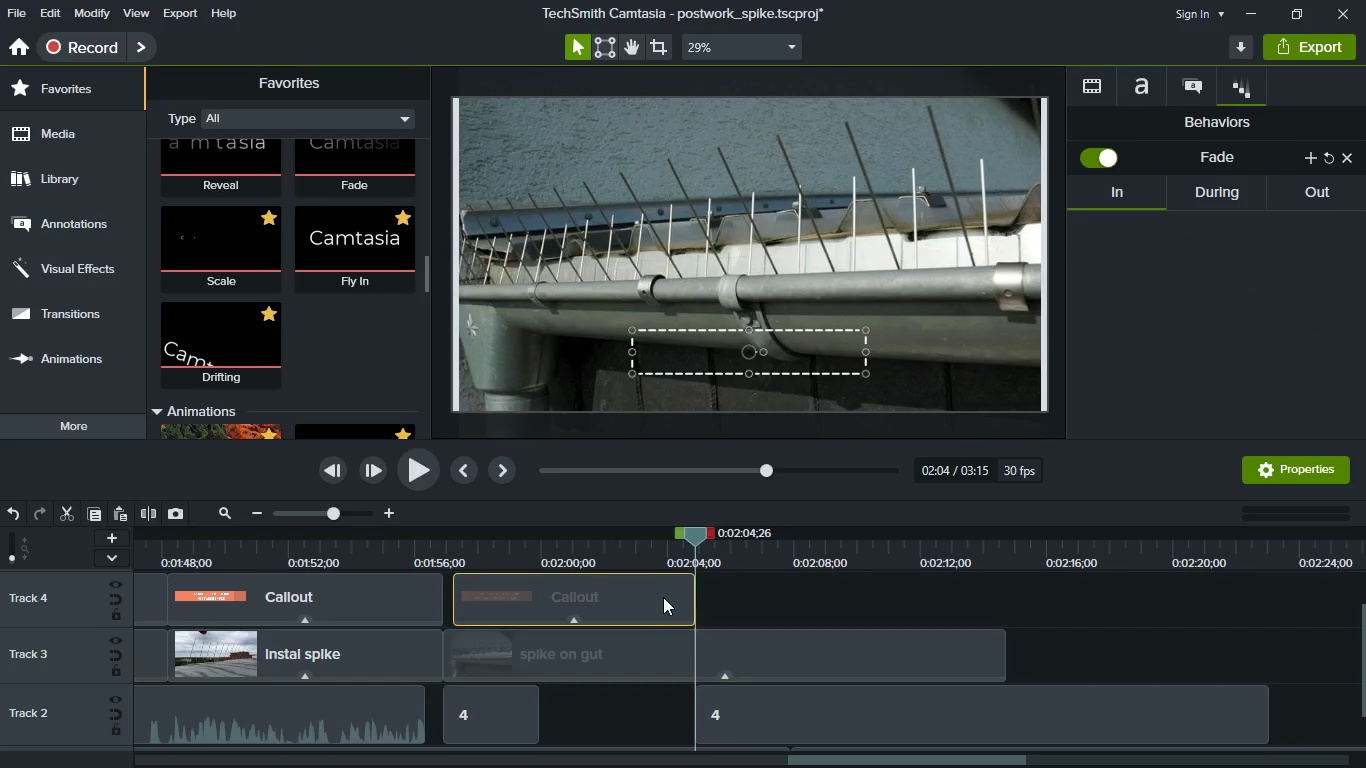 
key(Control+C)
 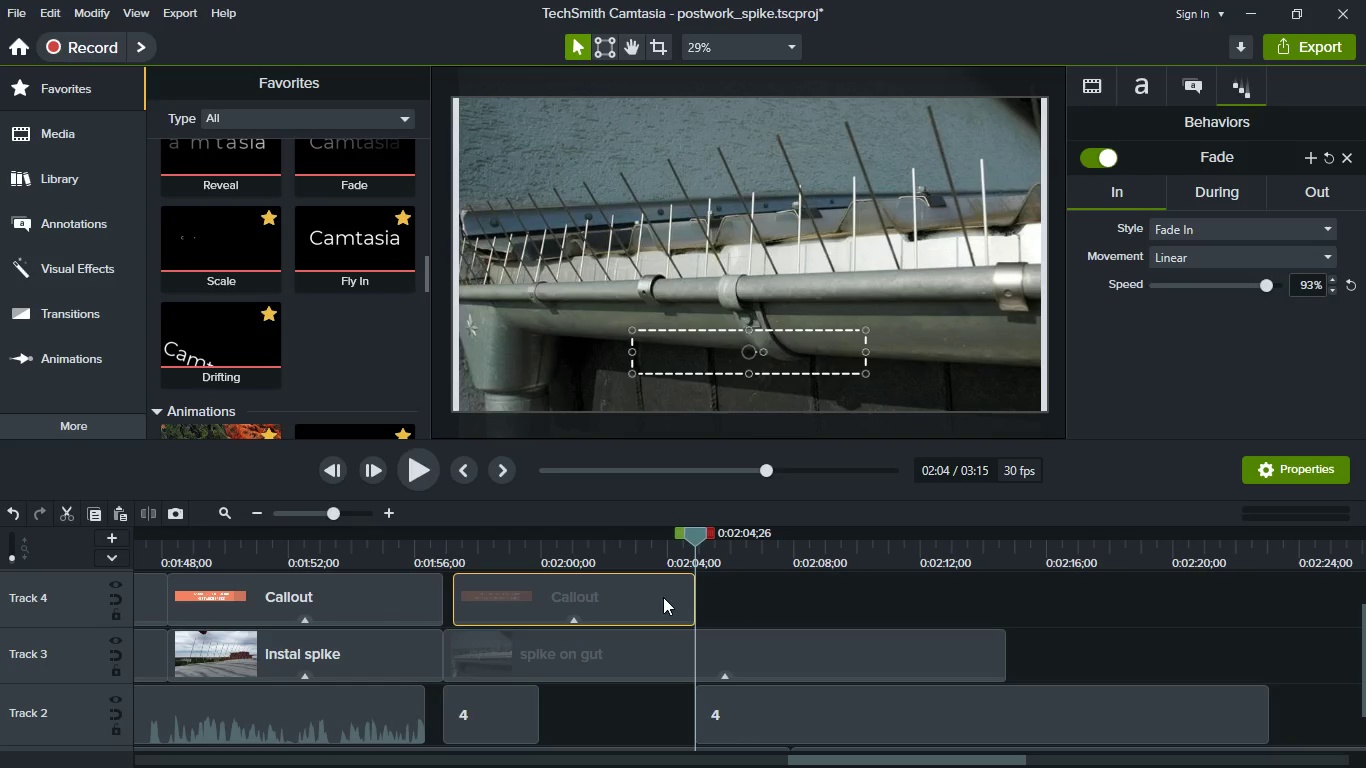 
key(Control+V)
 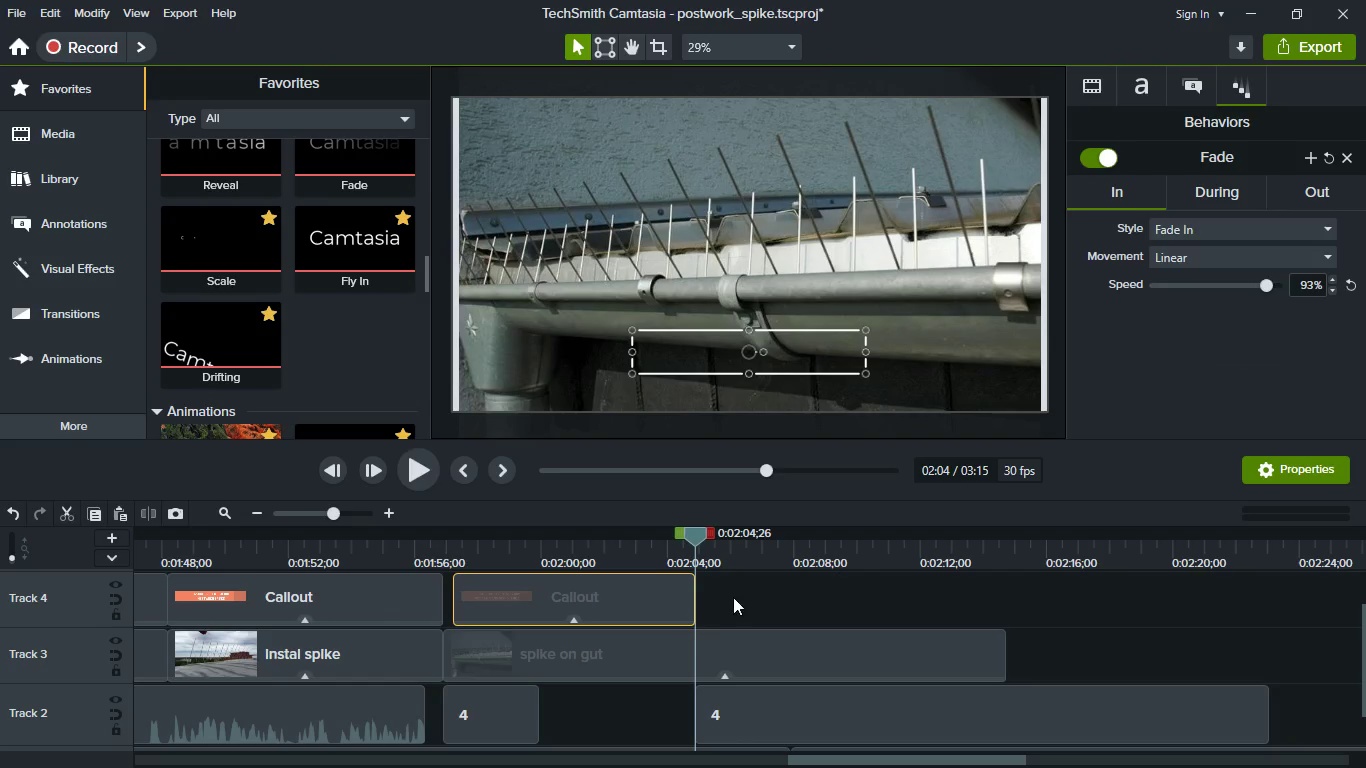 
mouse_move([806, 586])
 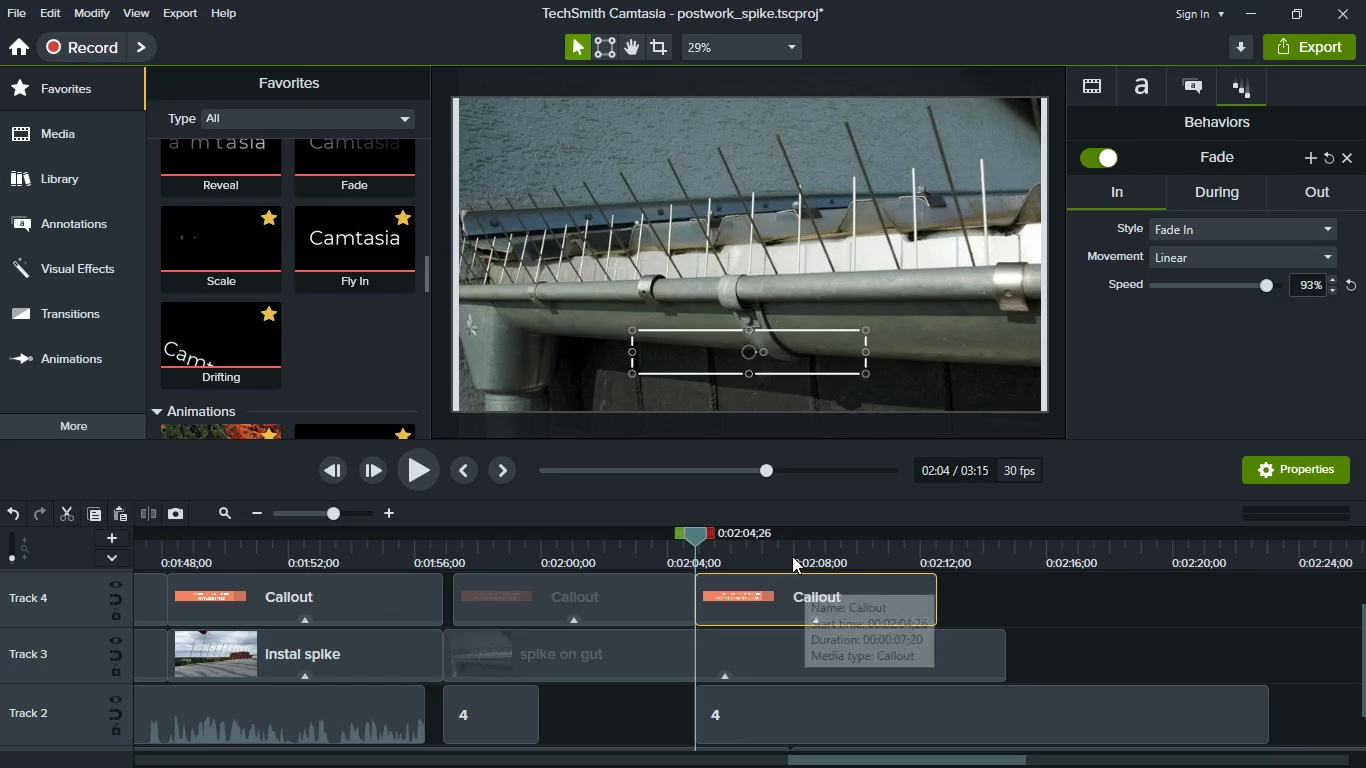 
left_click([792, 556])
 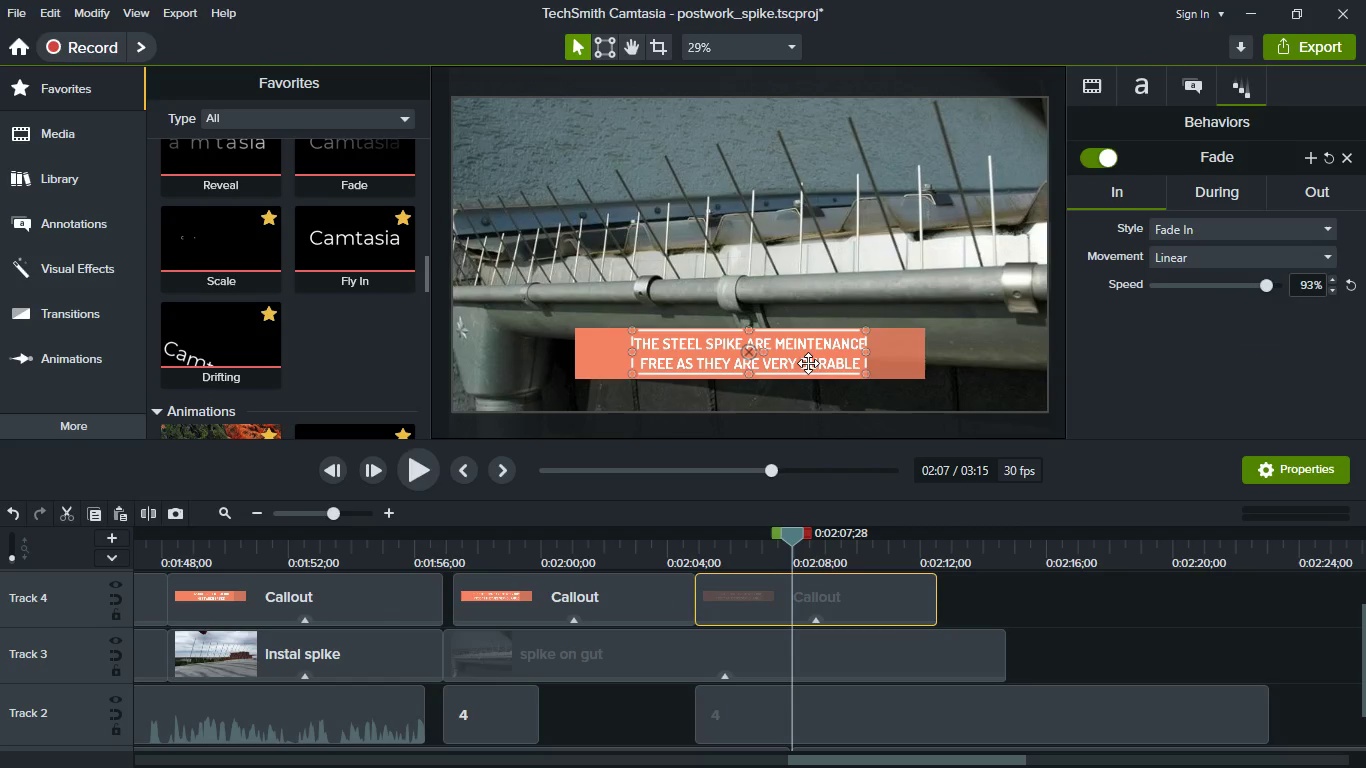 
double_click([808, 363])
 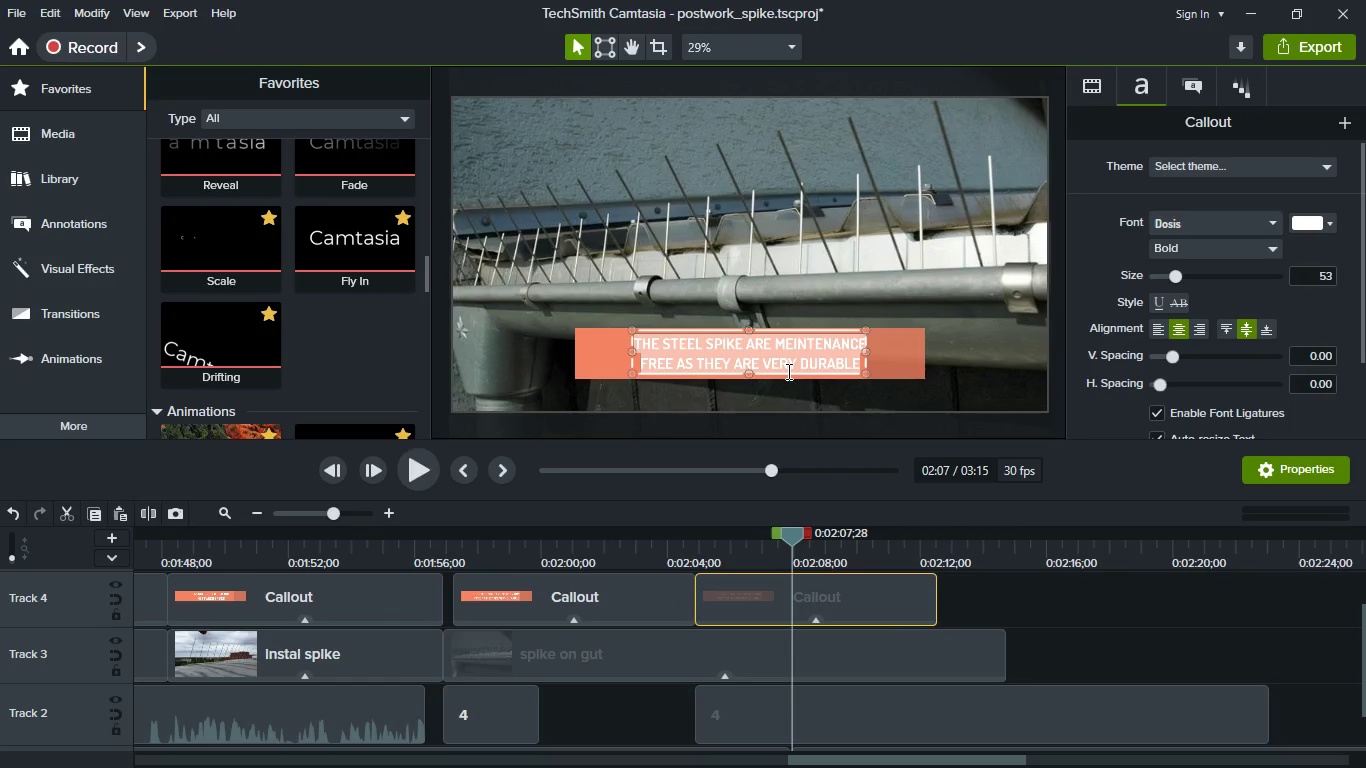 
type(JUST CHECK ONCE A SEASON FOR DIRTH COLLECTION)
 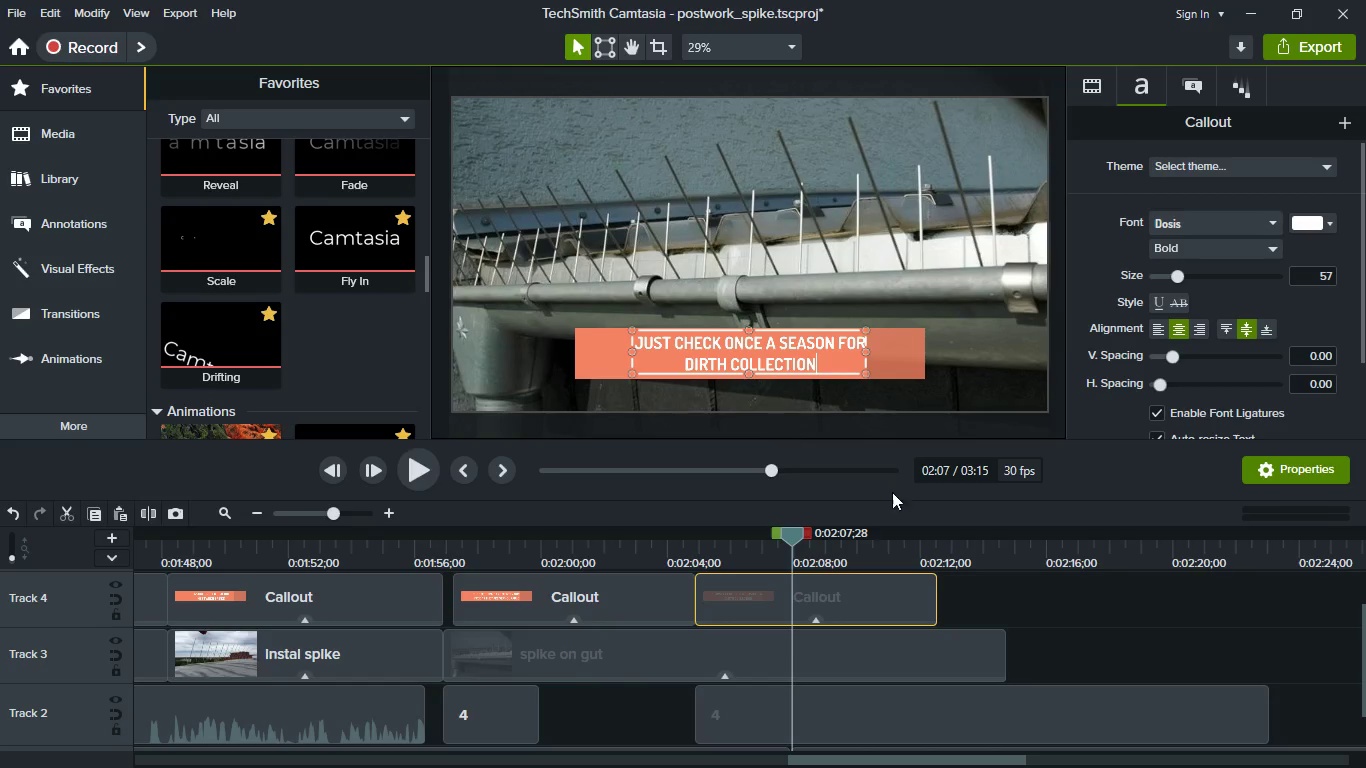 
left_click([990, 589])
 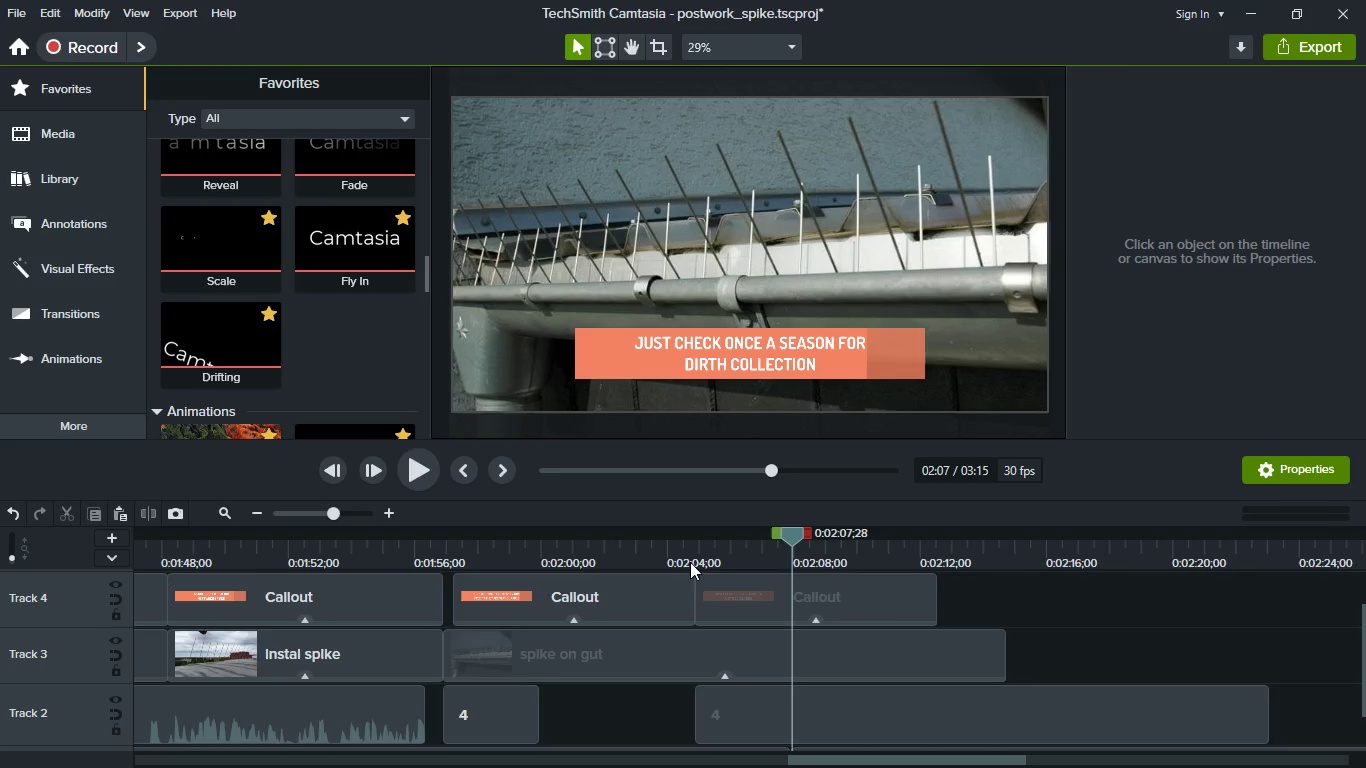 
left_click([687, 559])
 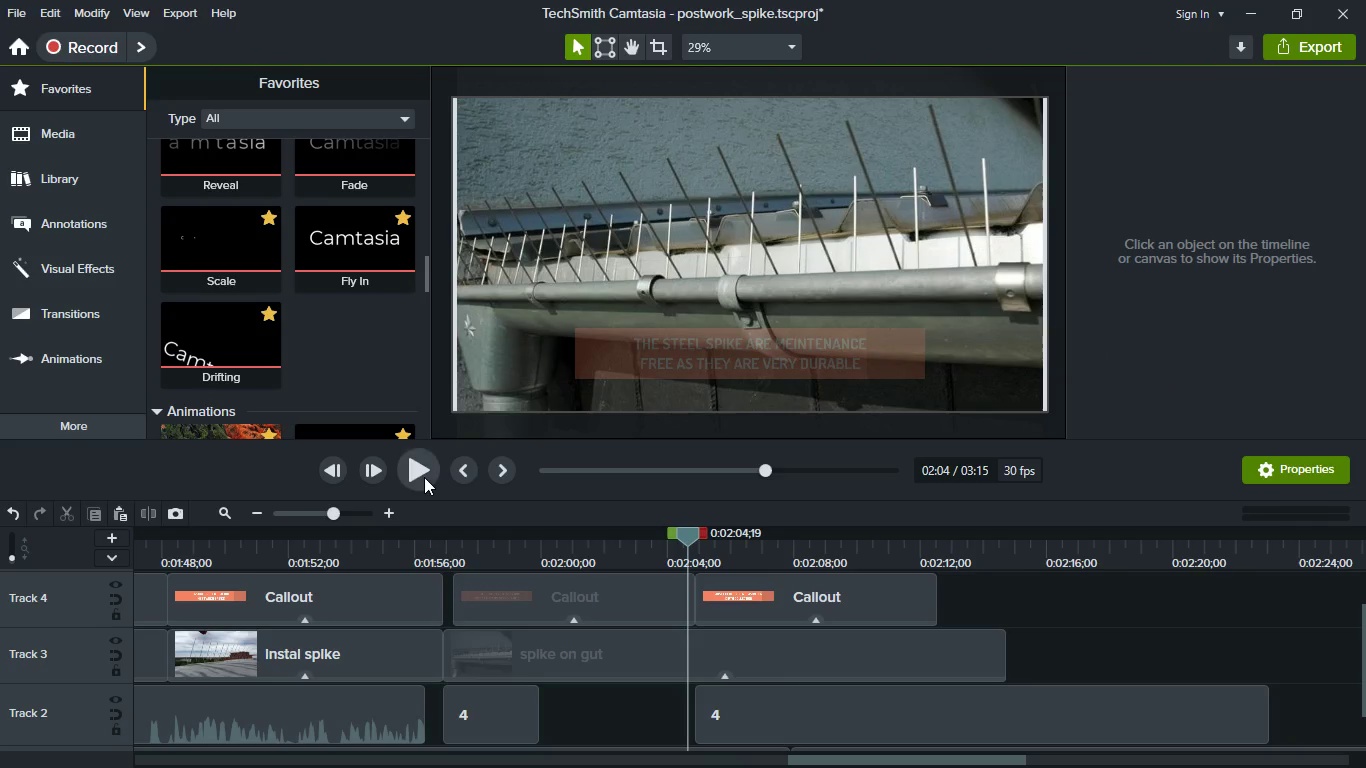 
left_click_drag(start_coordinate=[436, 475], to_coordinate=[442, 475])
 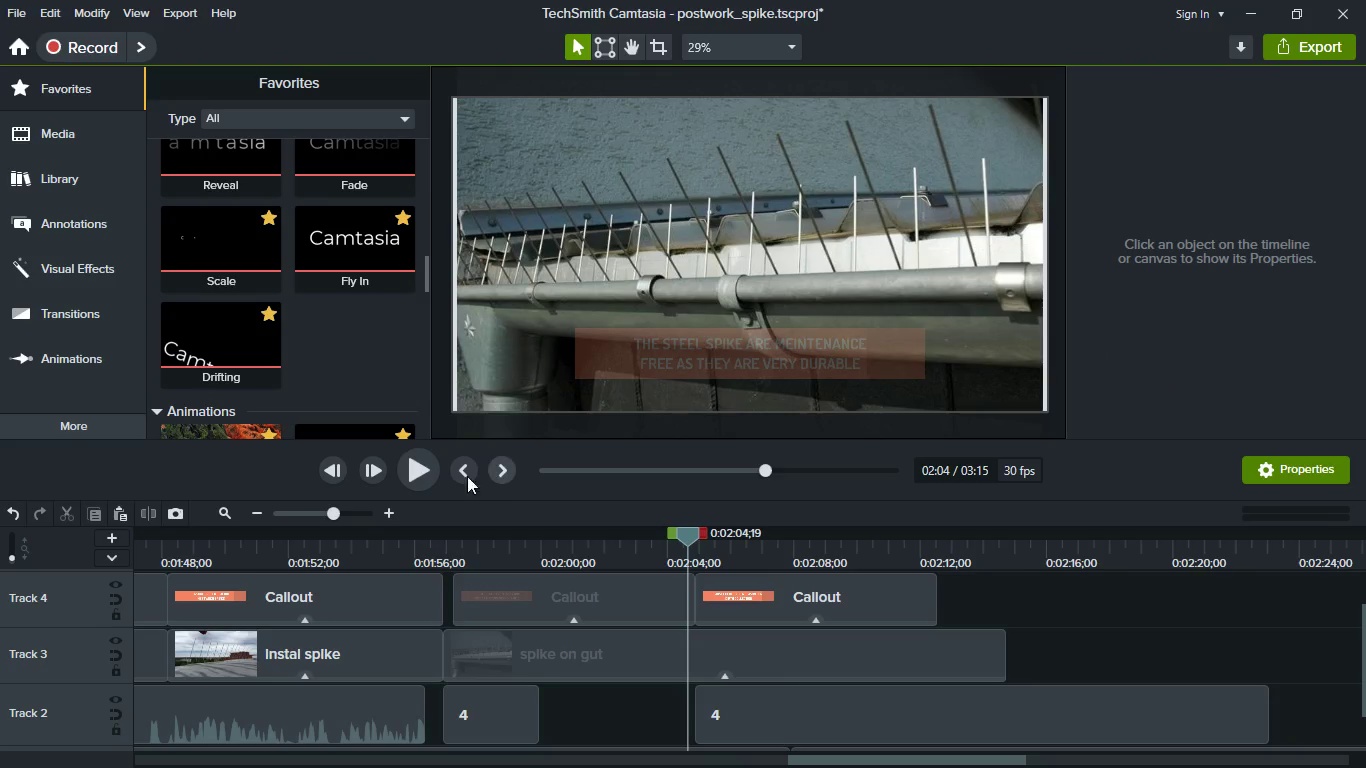 
left_click([437, 476])
 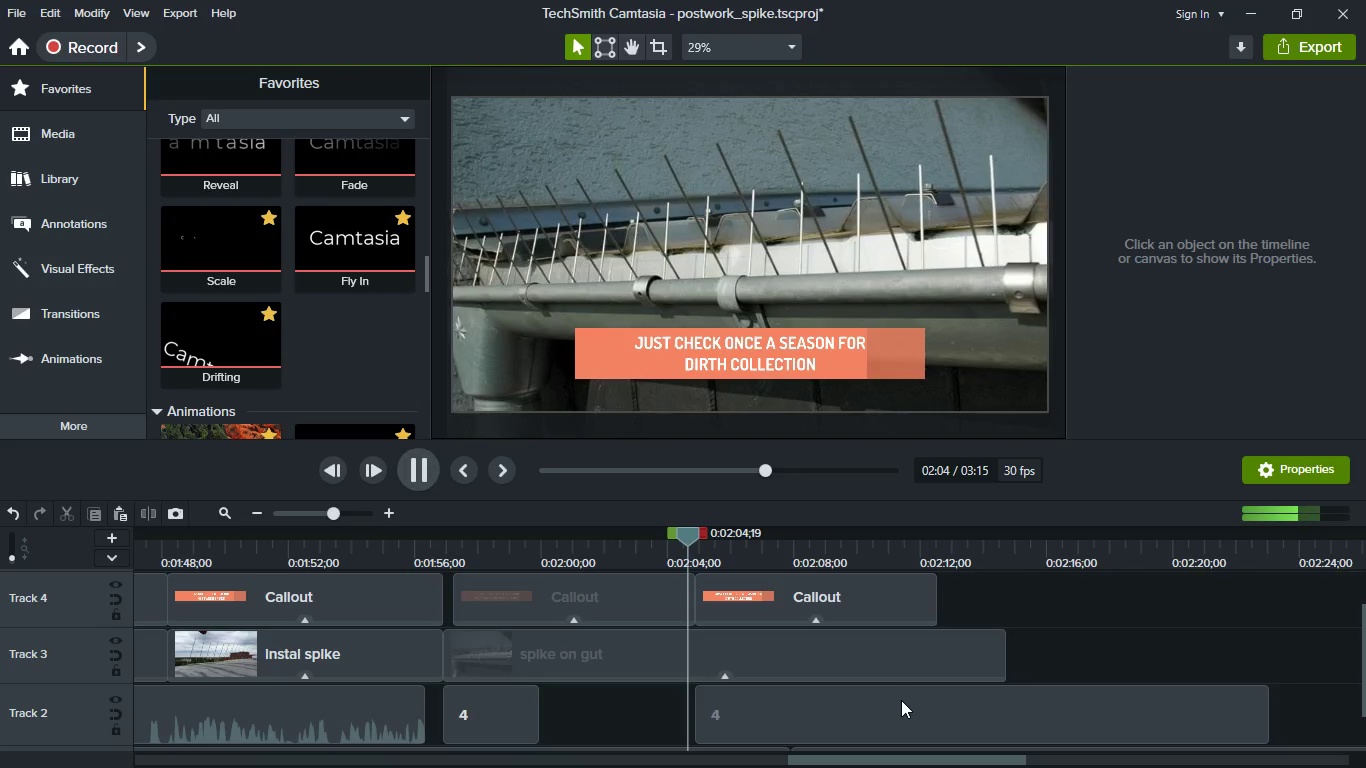 
hold_key(key=ShiftLeft, duration=0.58)
 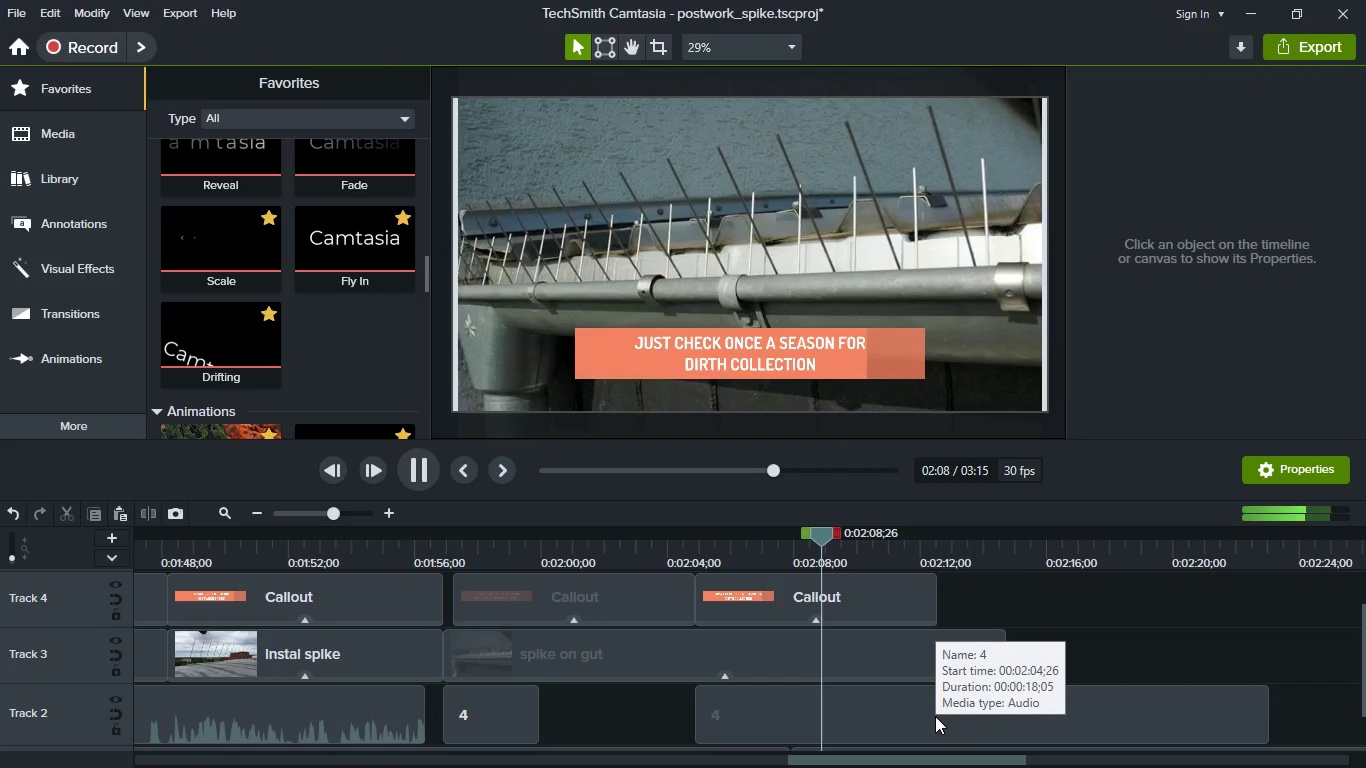 
key(Space)
 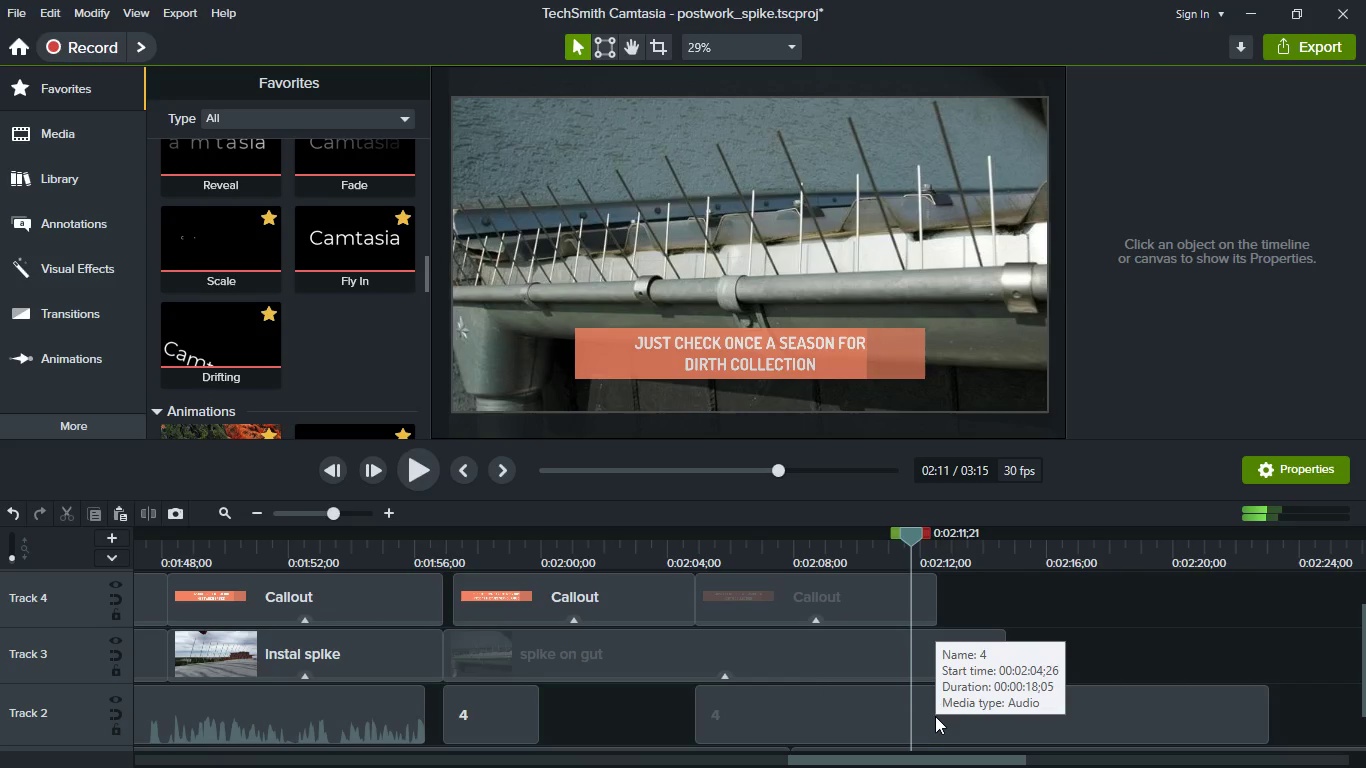 
hold_key(key=ShiftLeft, duration=0.58)
scroll: coordinate [935, 700], scroll_direction: down, amount: 3.0
 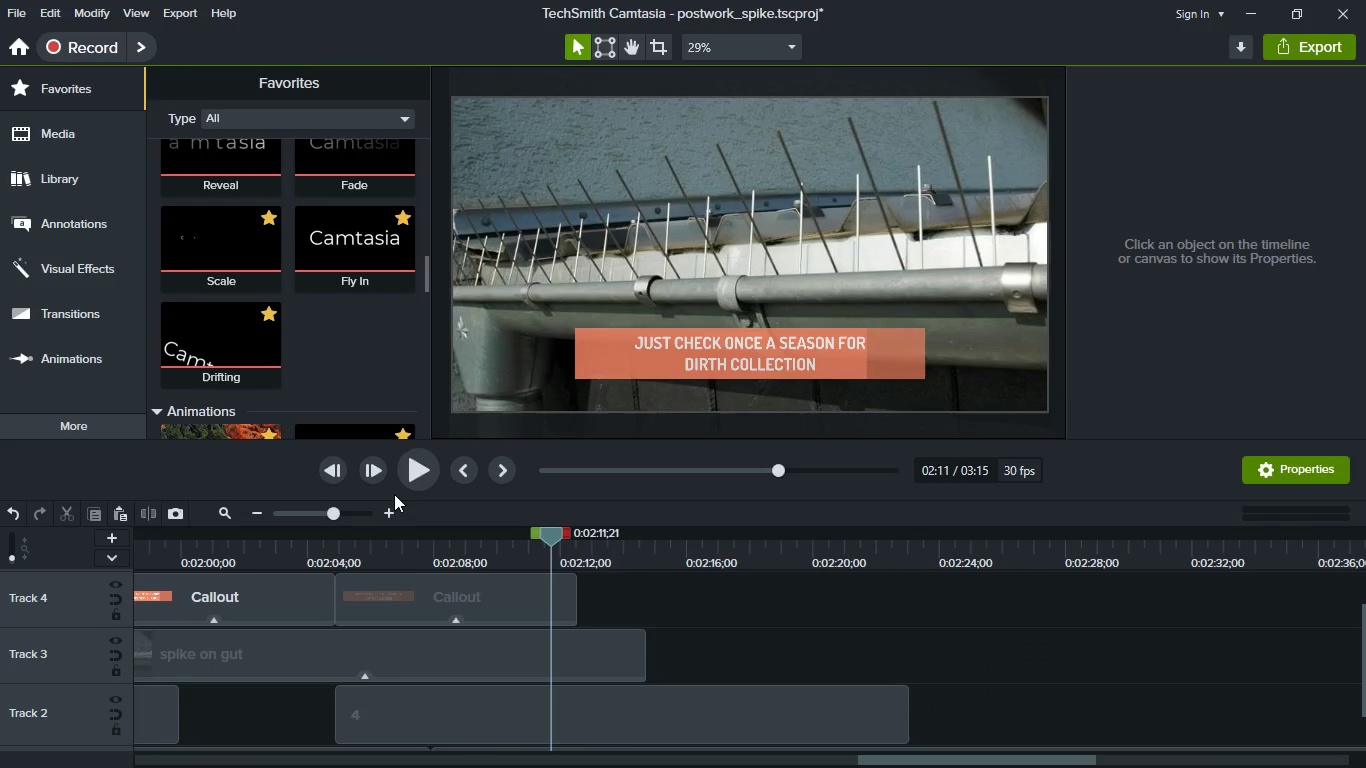 
left_click([409, 471])
 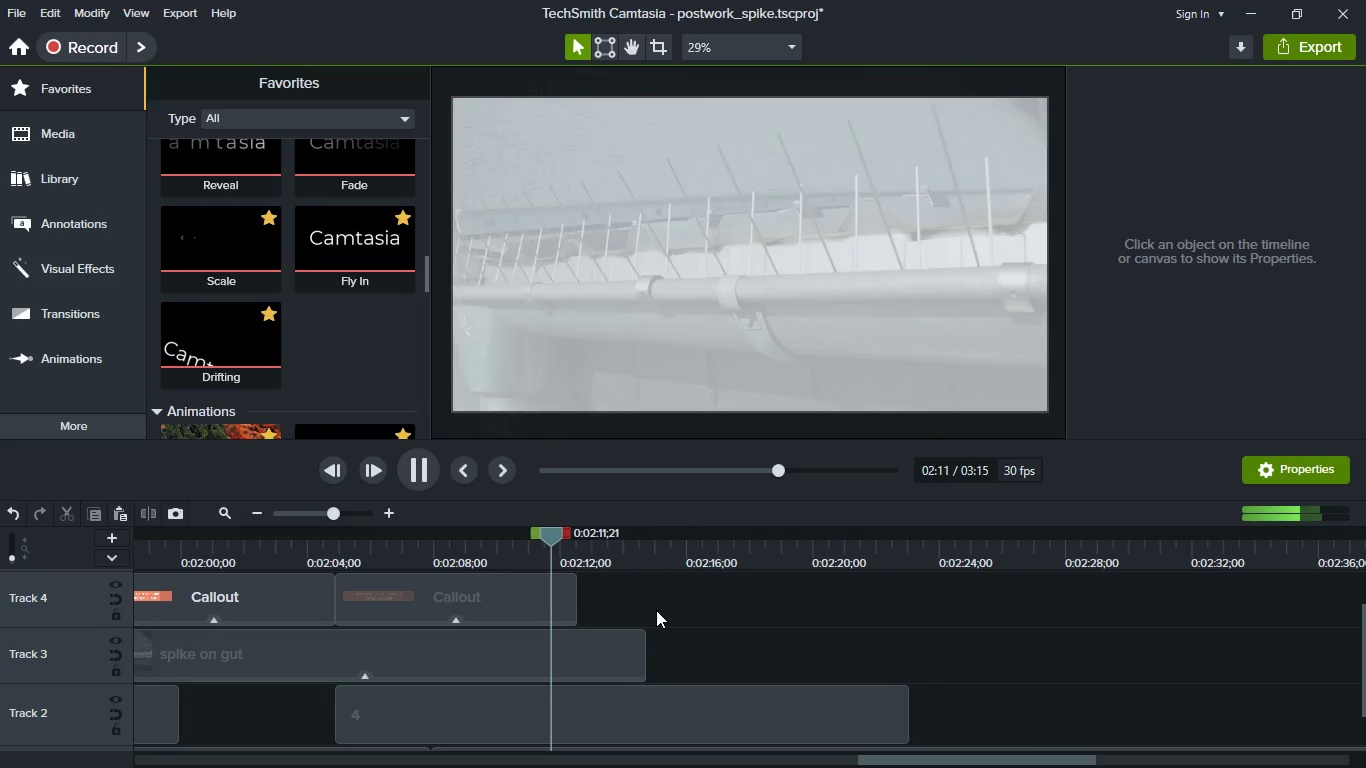 
key(Space)
 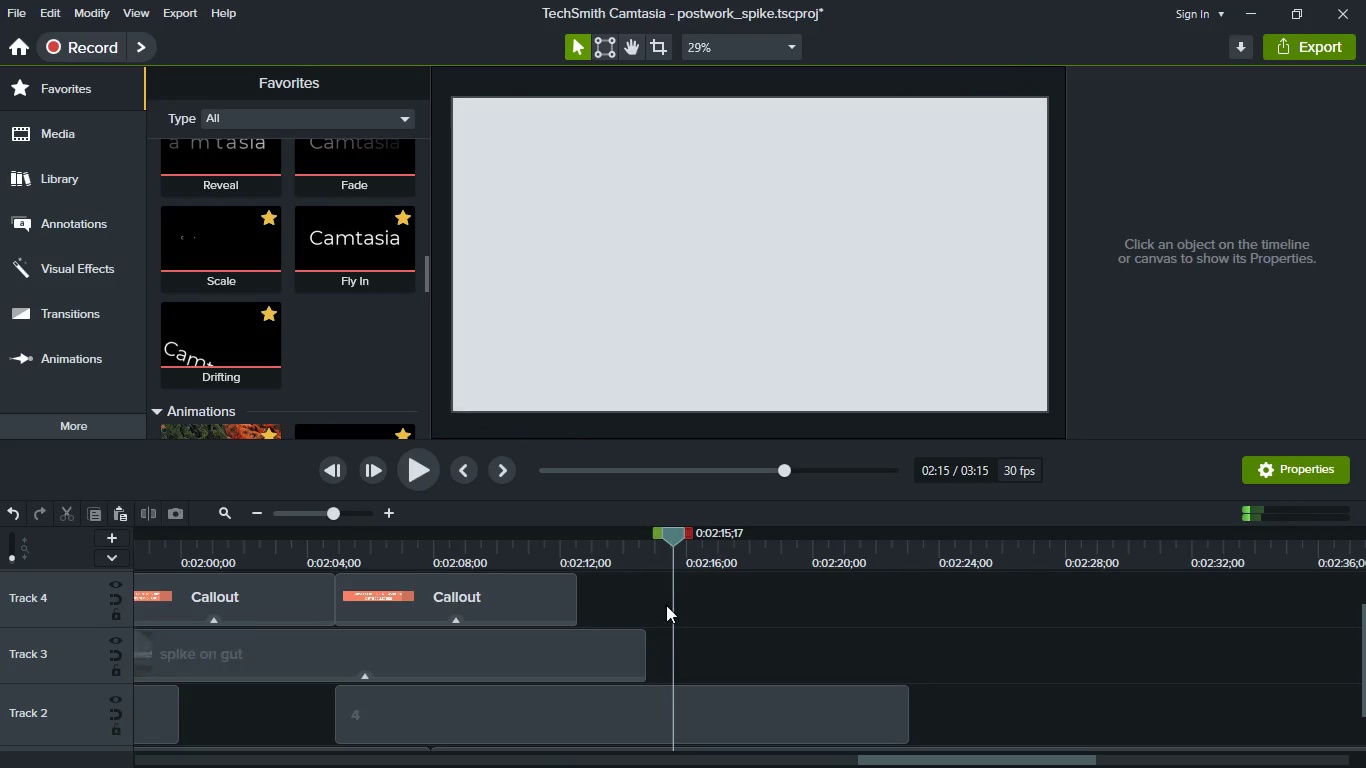 
left_click_drag(start_coordinate=[673, 531], to_coordinate=[654, 523])
 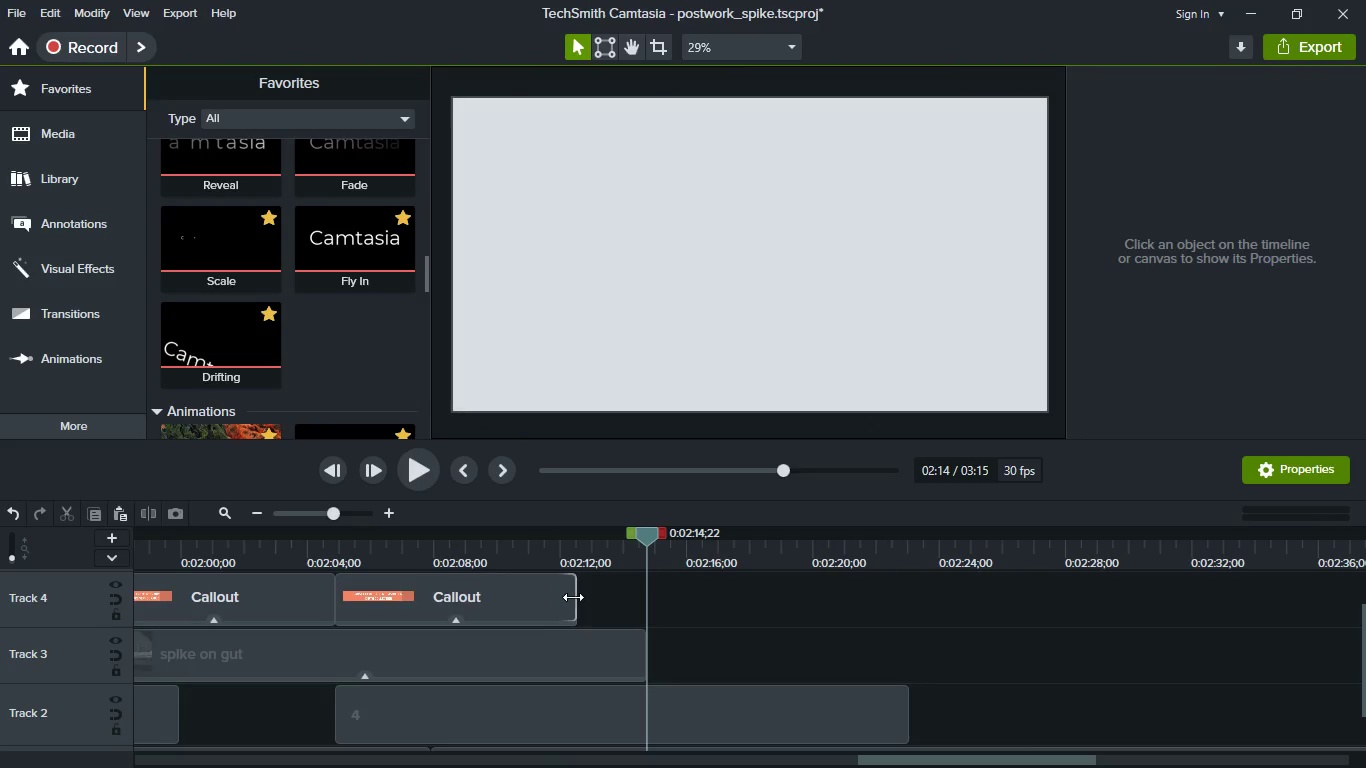 
left_click_drag(start_coordinate=[573, 597], to_coordinate=[652, 593])
 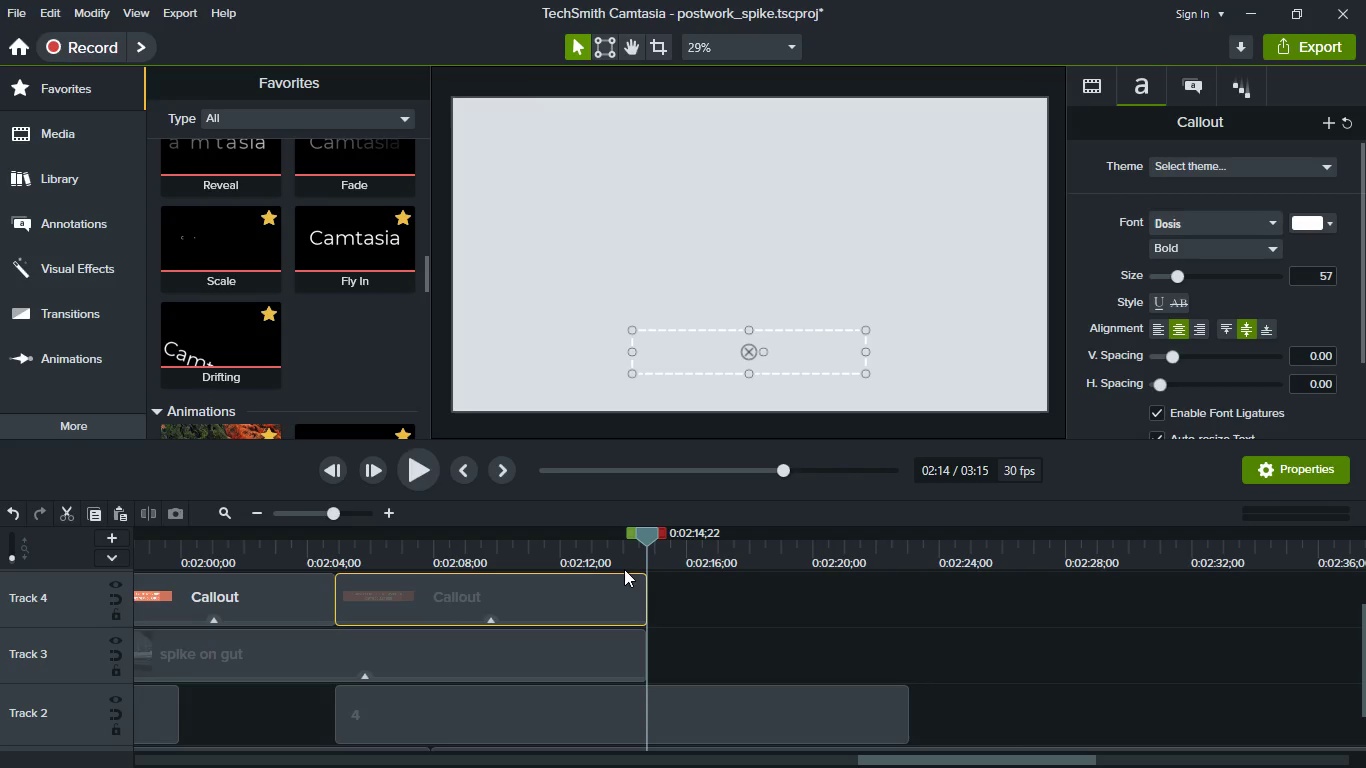 
left_click([615, 551])
 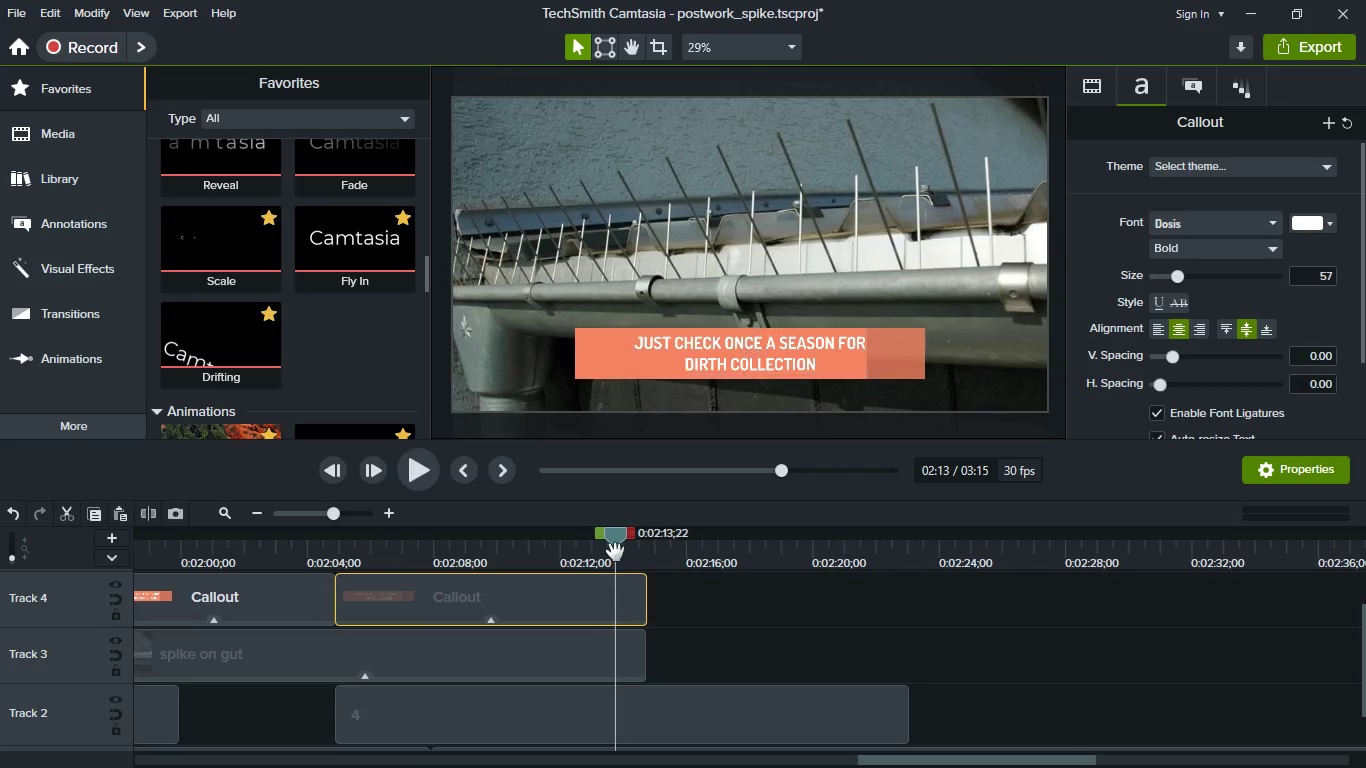 
key(Space)
 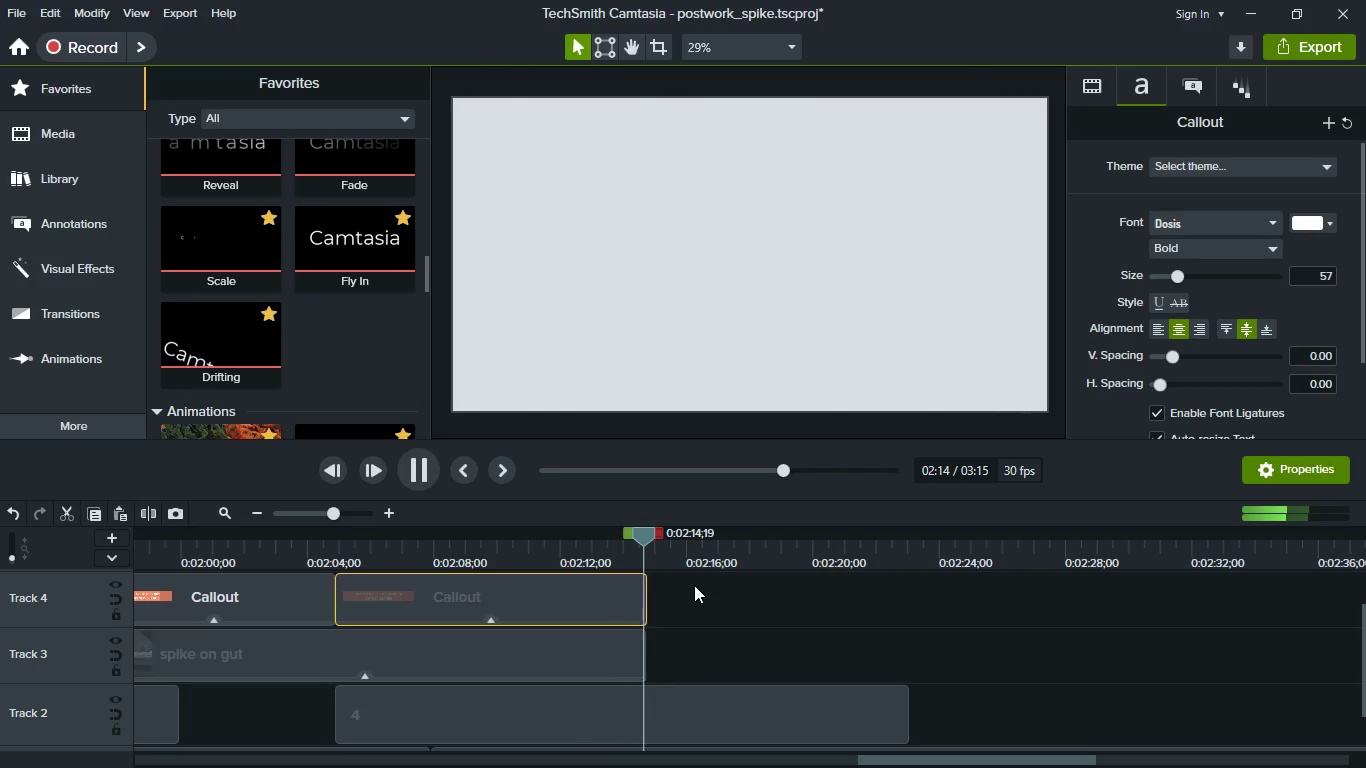 
key(Space)
 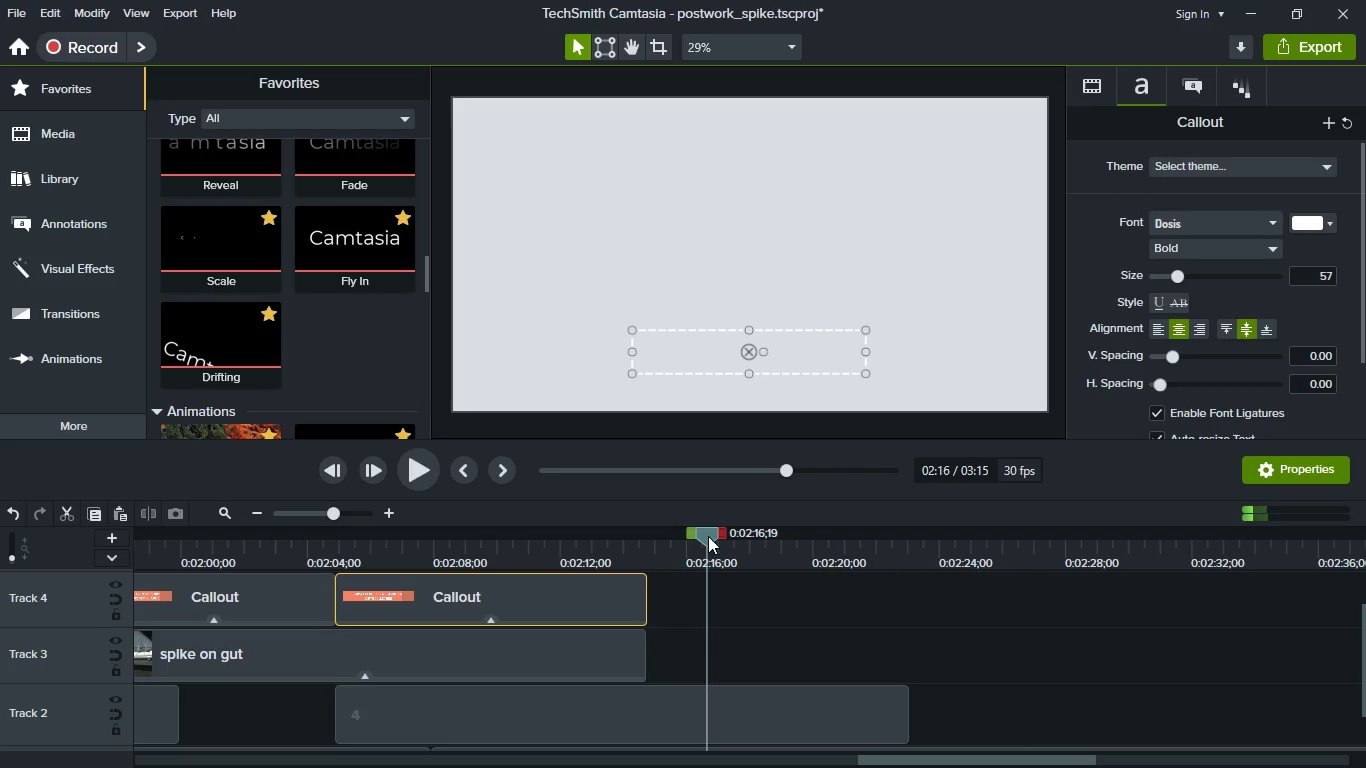 
left_click_drag(start_coordinate=[708, 536], to_coordinate=[580, 515])
 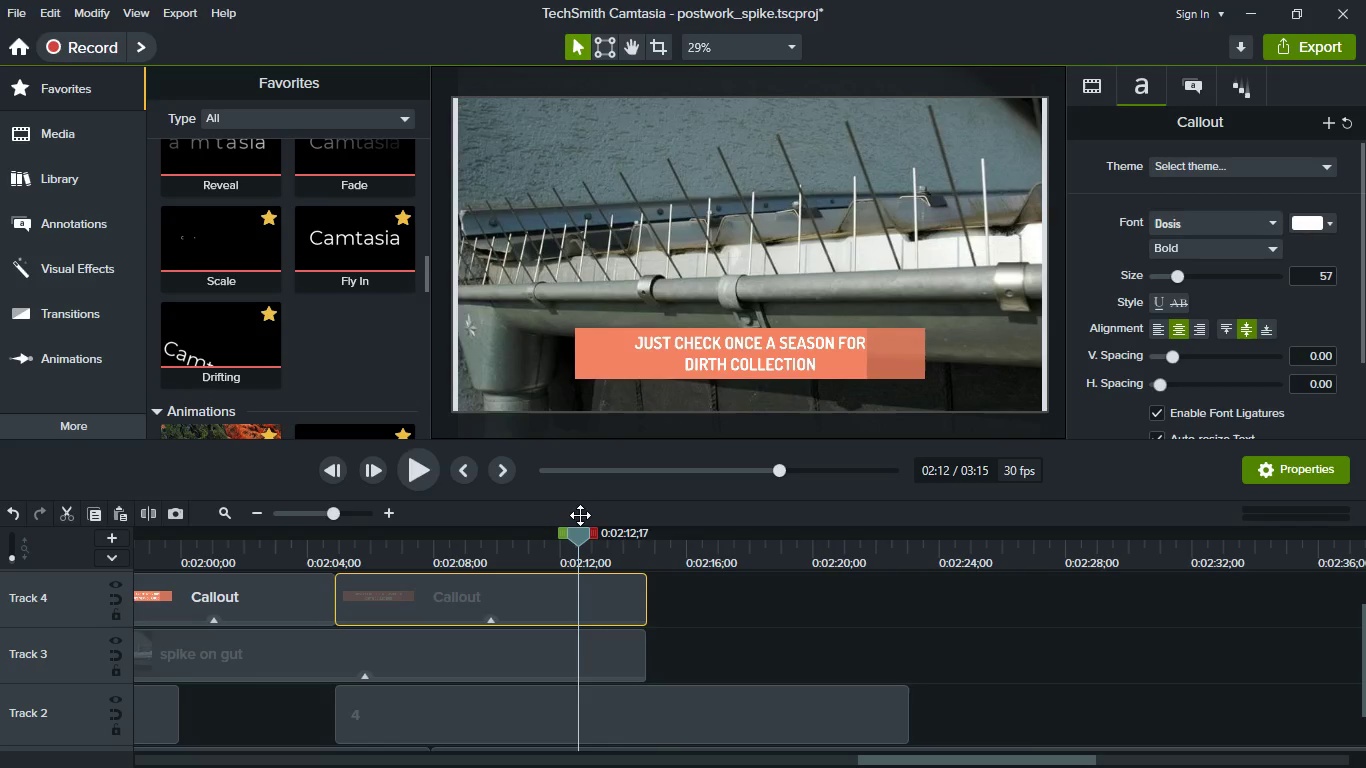 
key(Space)
 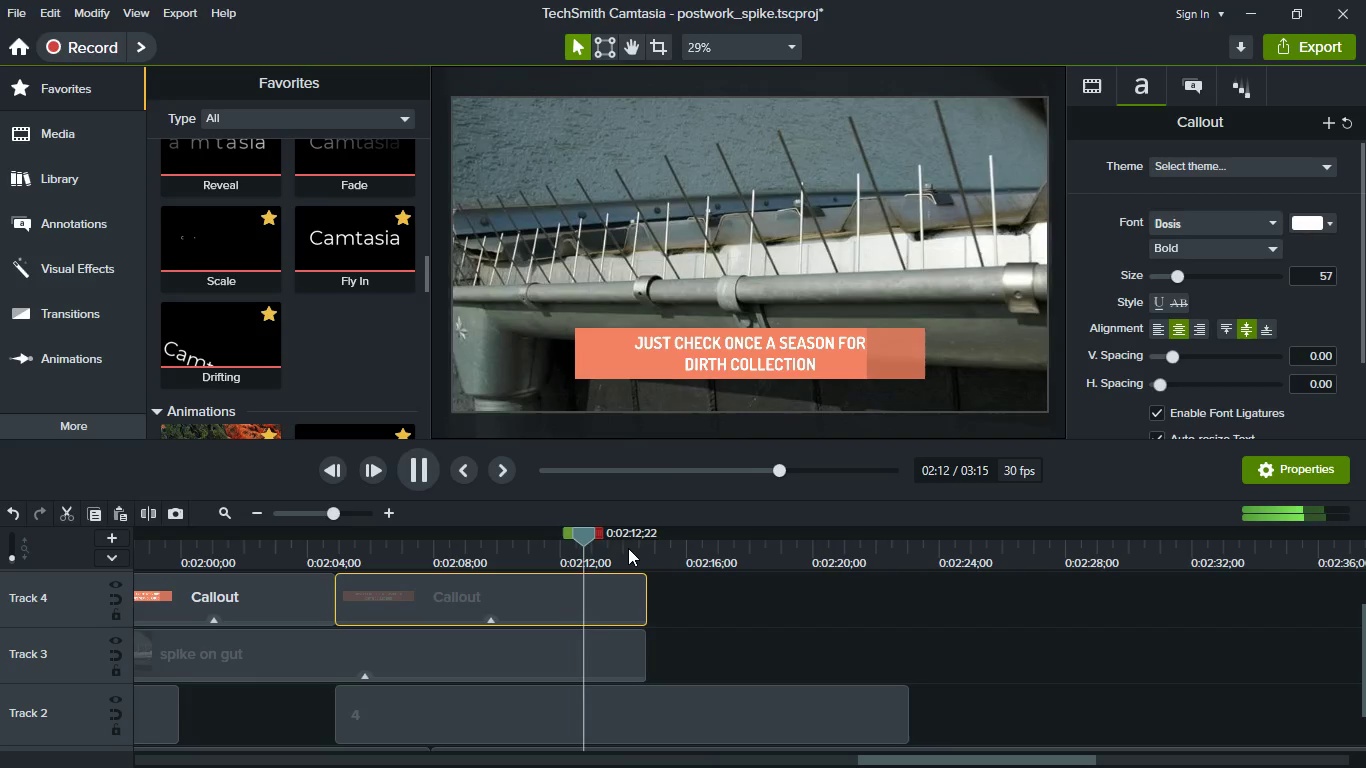 
key(Space)
 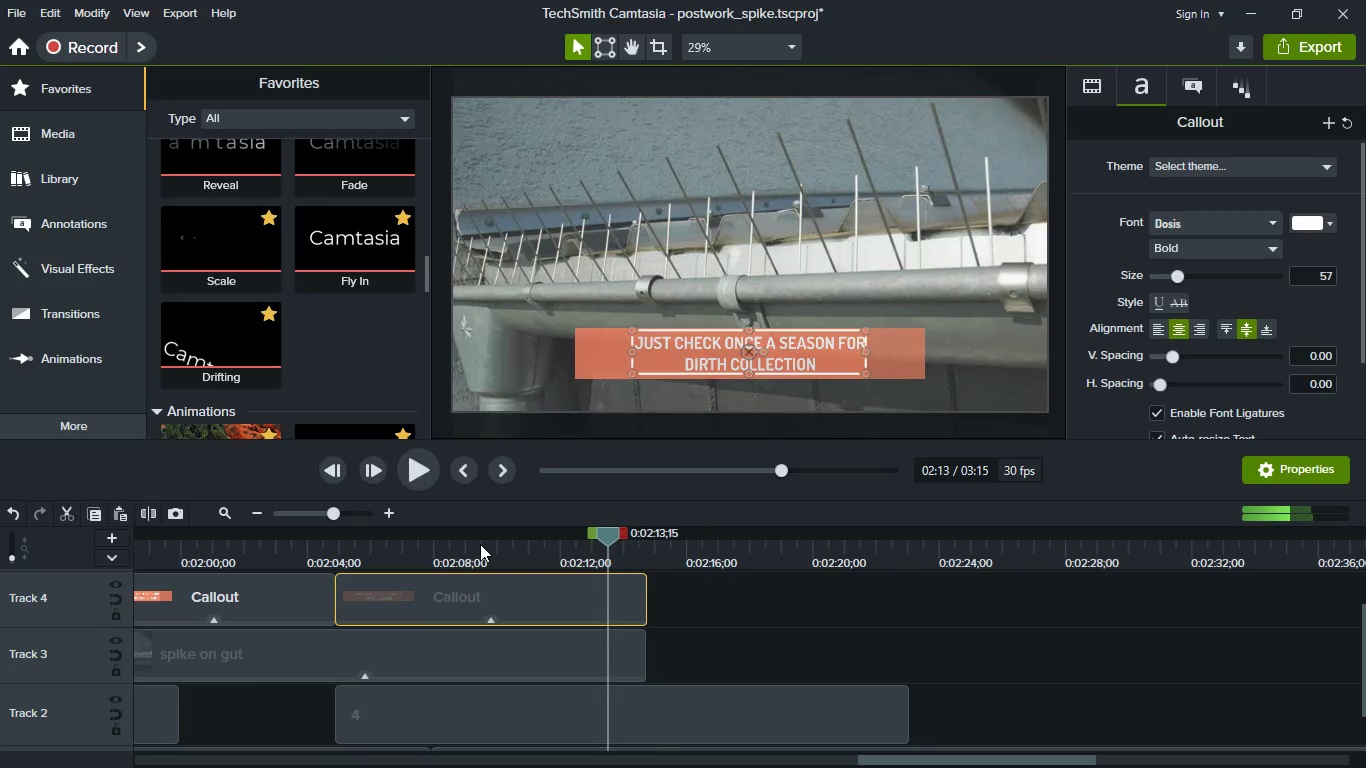 
left_click([480, 544])
 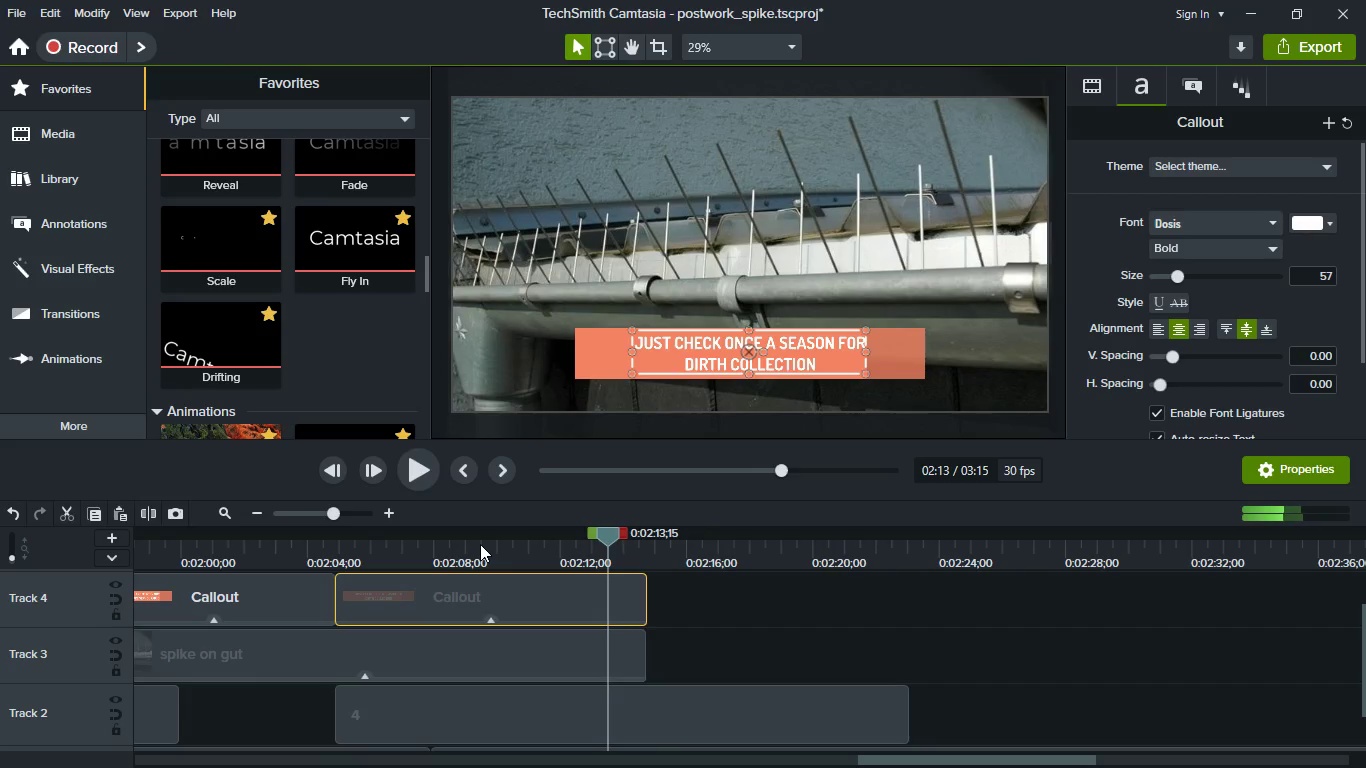 
key(Space)
 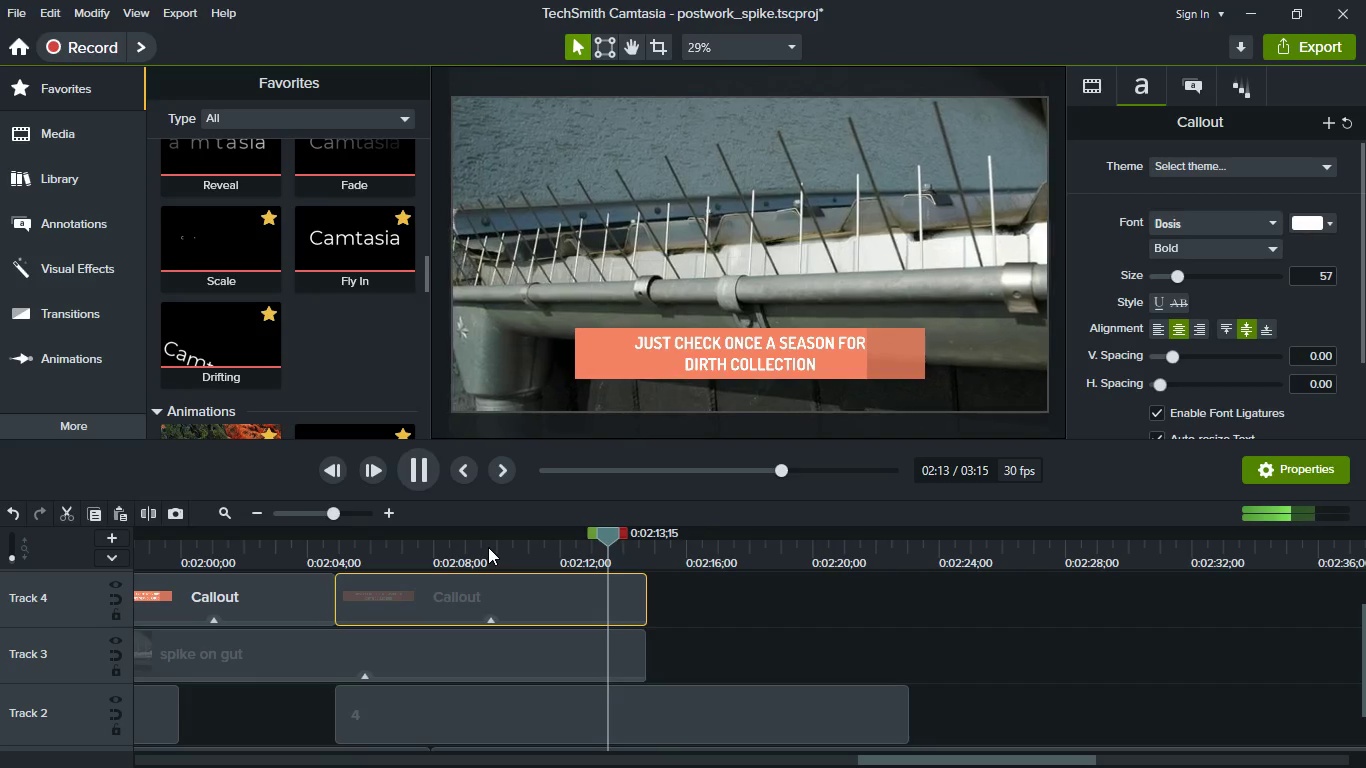 
key(Space)
 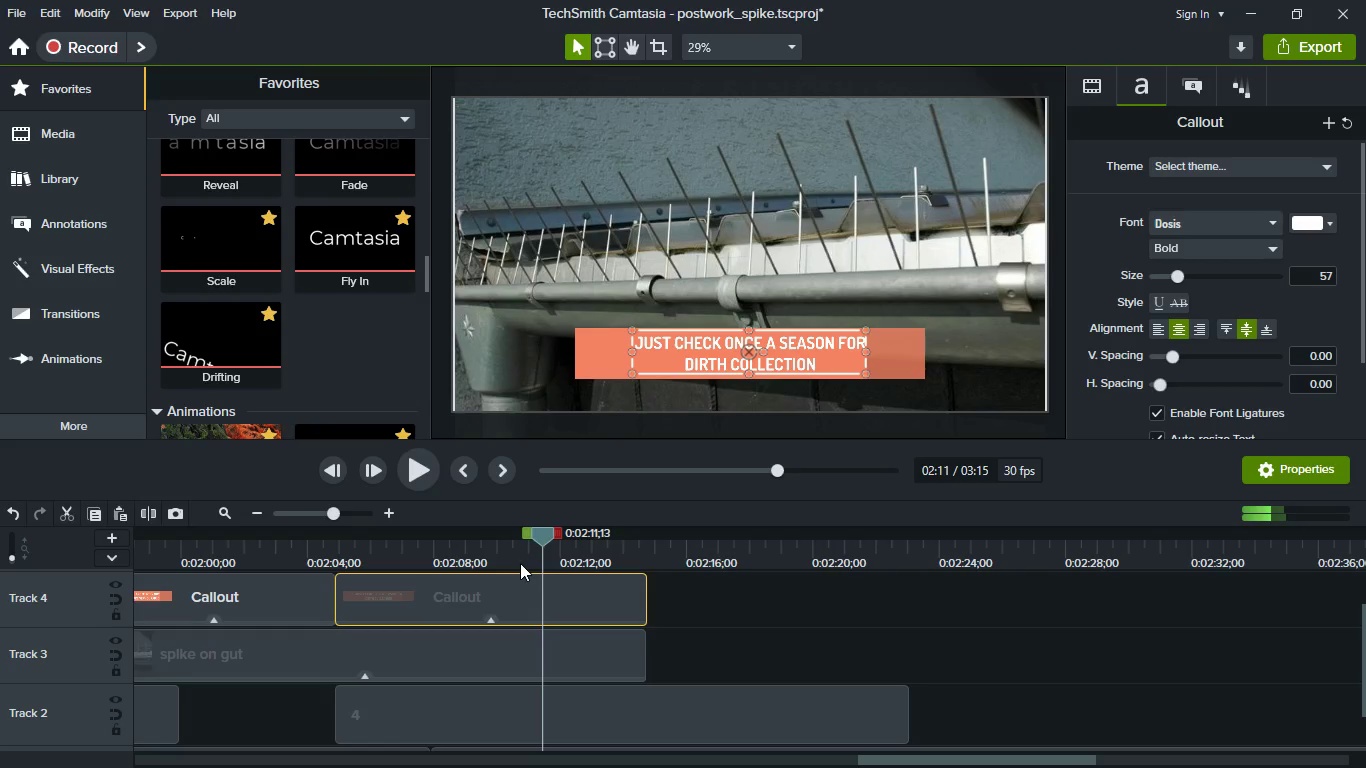 
left_click([499, 545])
 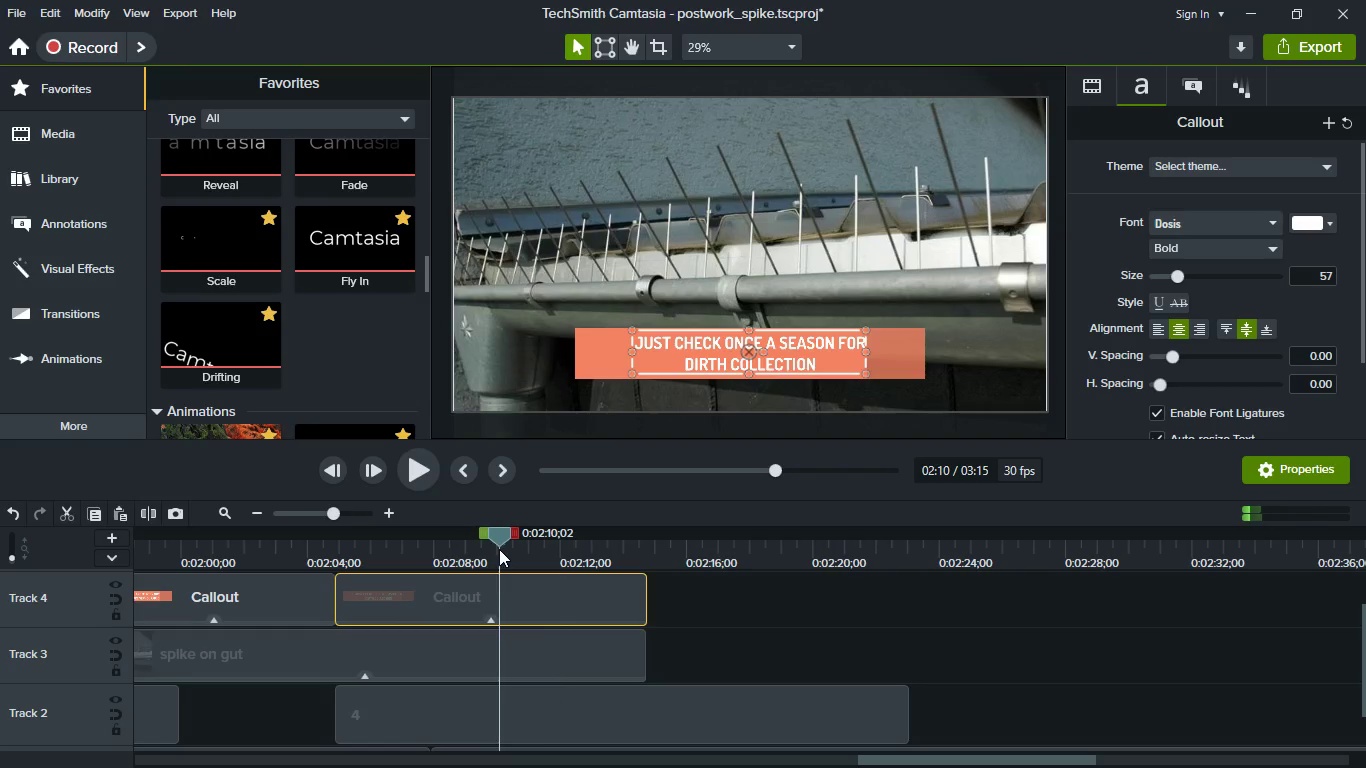 
key(Space)
 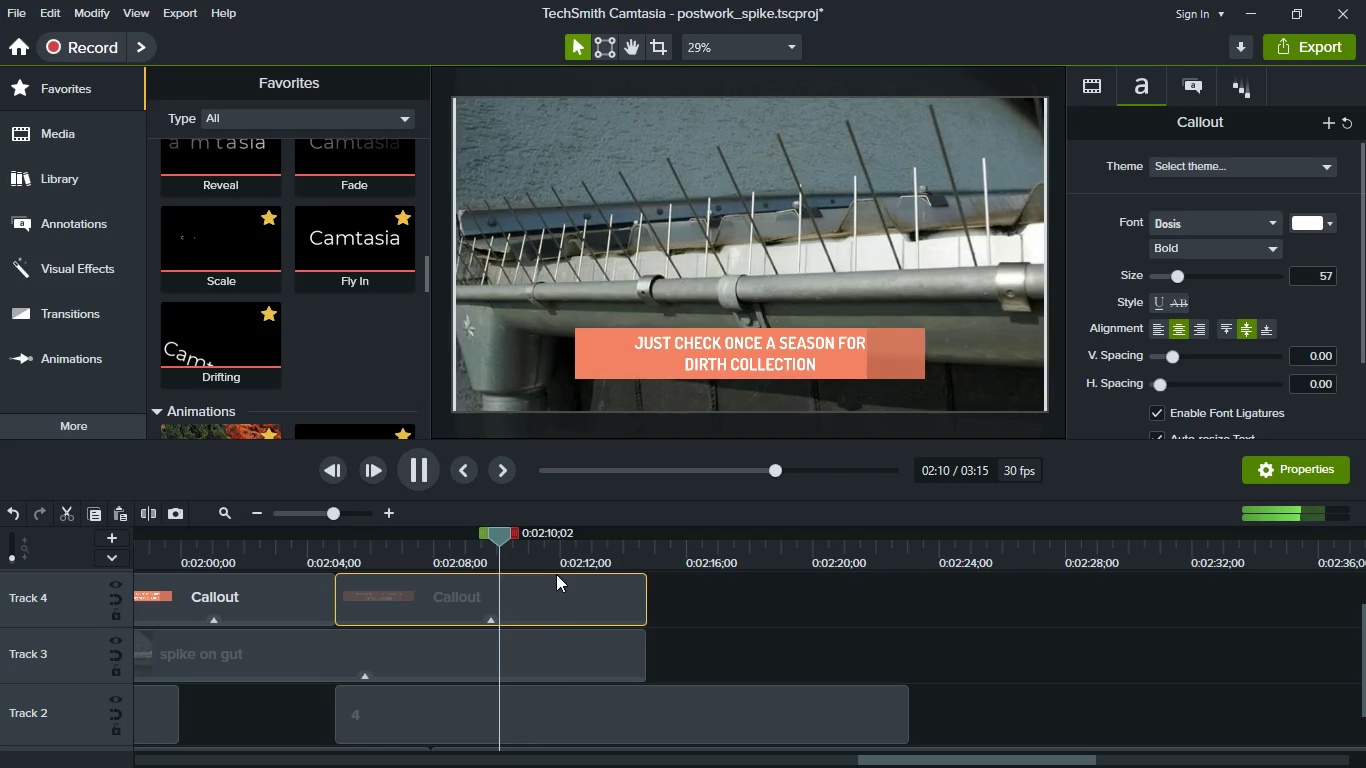 
key(Space)
 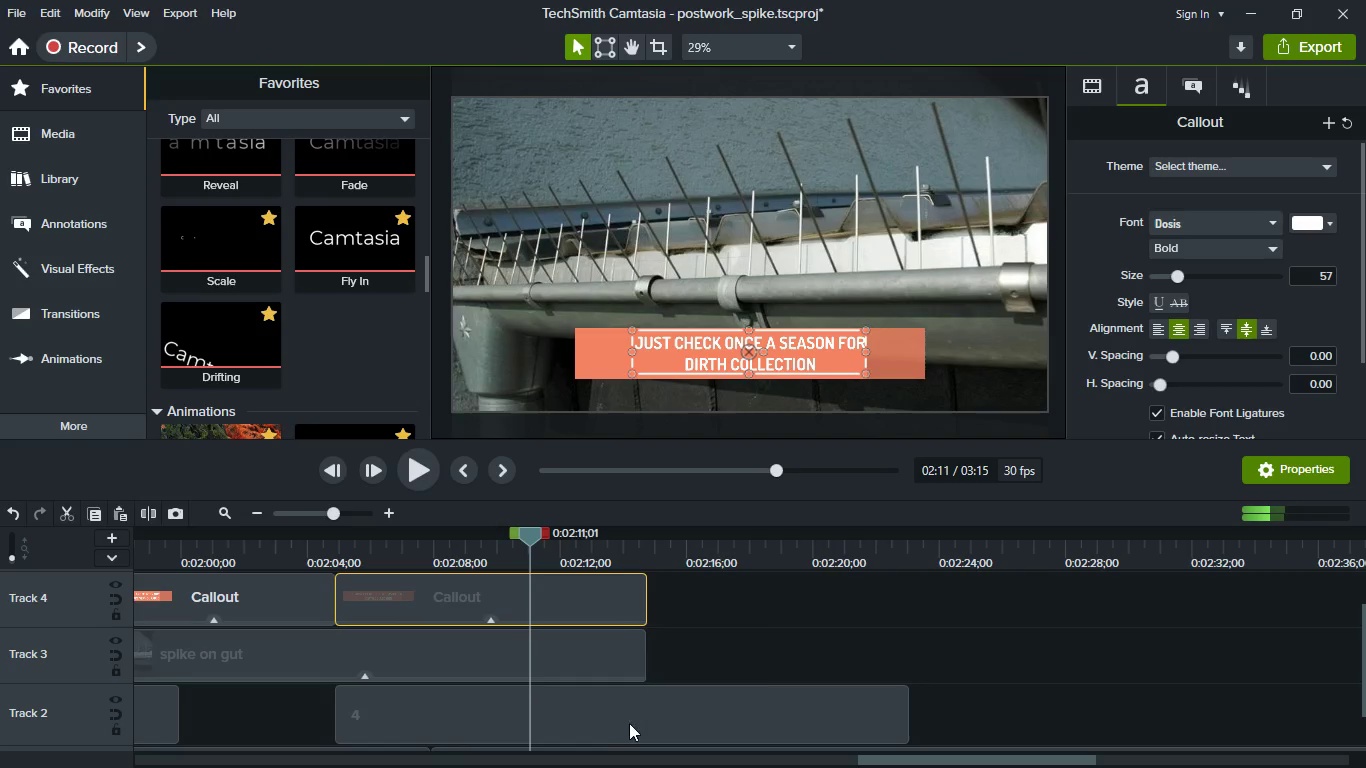 
left_click([593, 722])
 